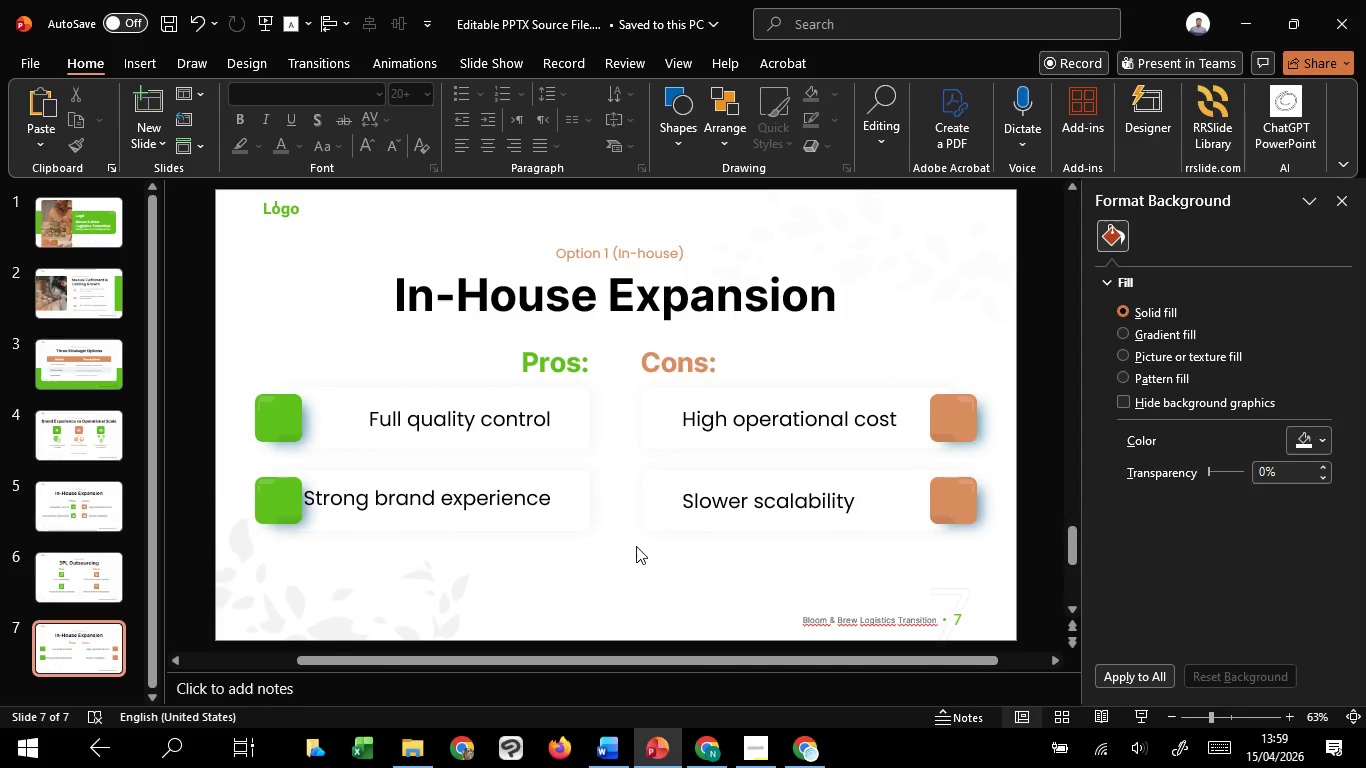 
key(Control+ControlLeft)
 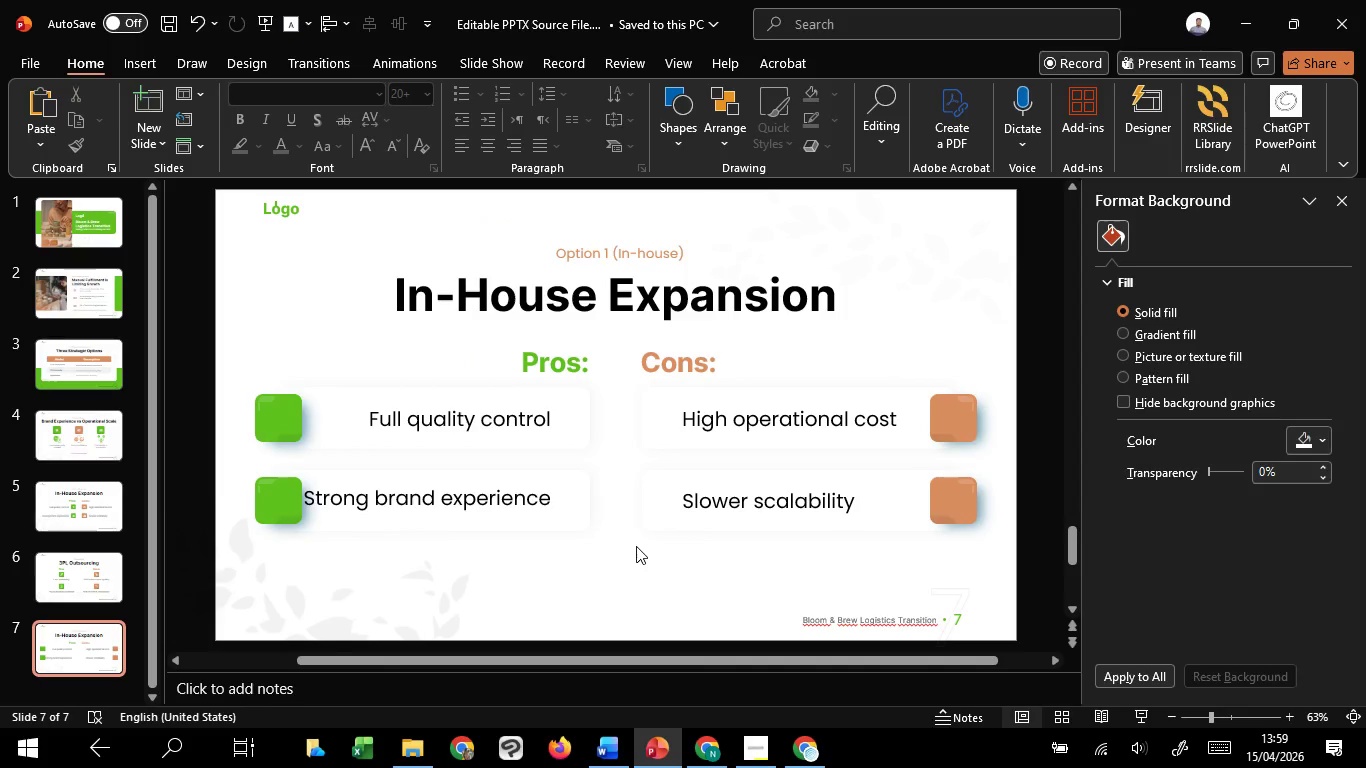 
key(Control+ControlLeft)
 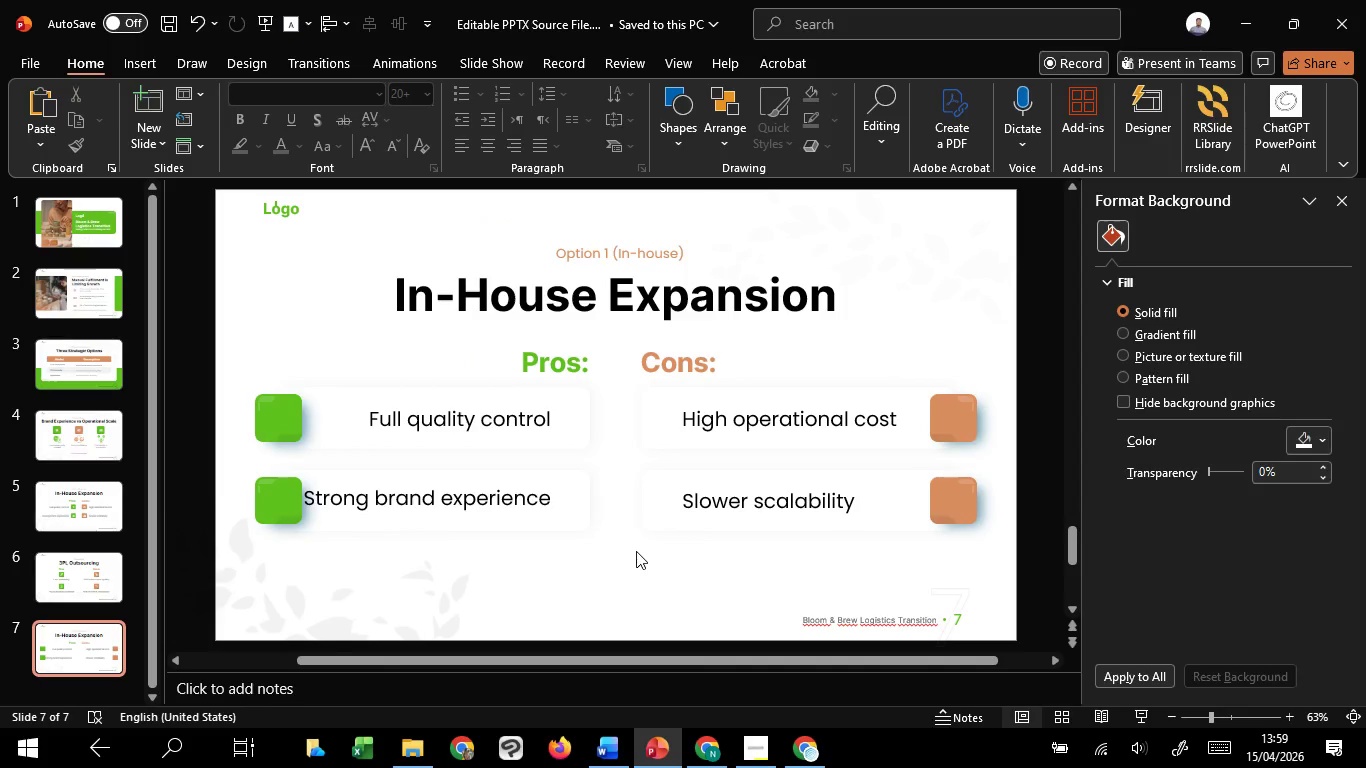 
key(Control+ControlLeft)
 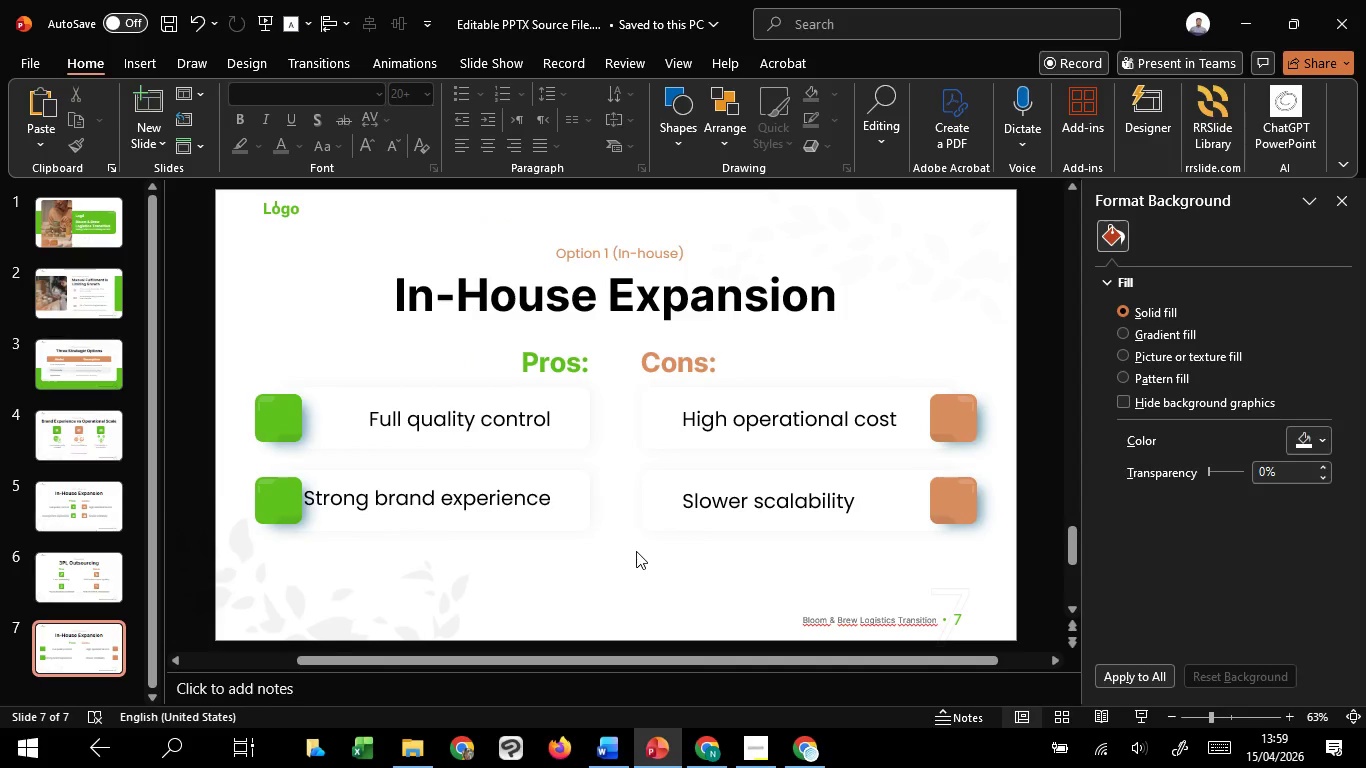 
key(Control+ControlLeft)
 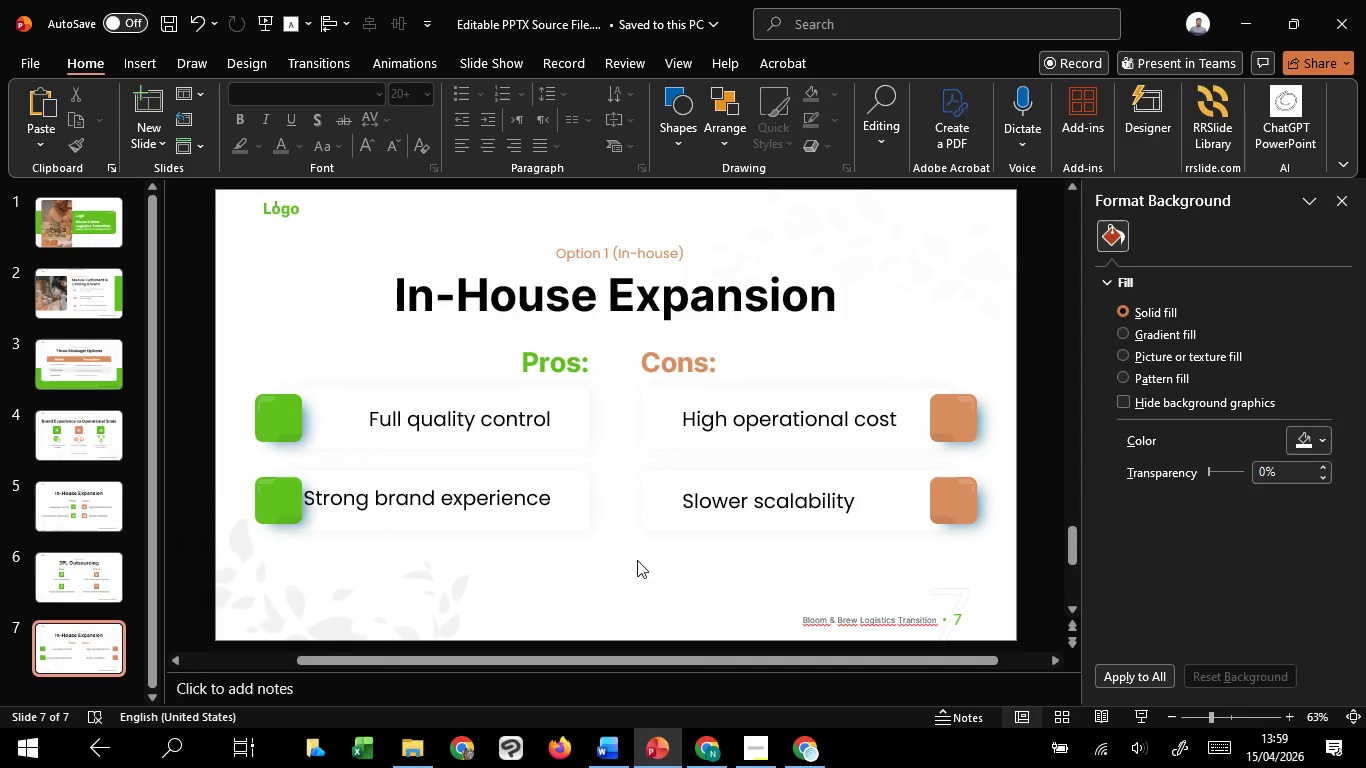 
key(Control+ControlLeft)
 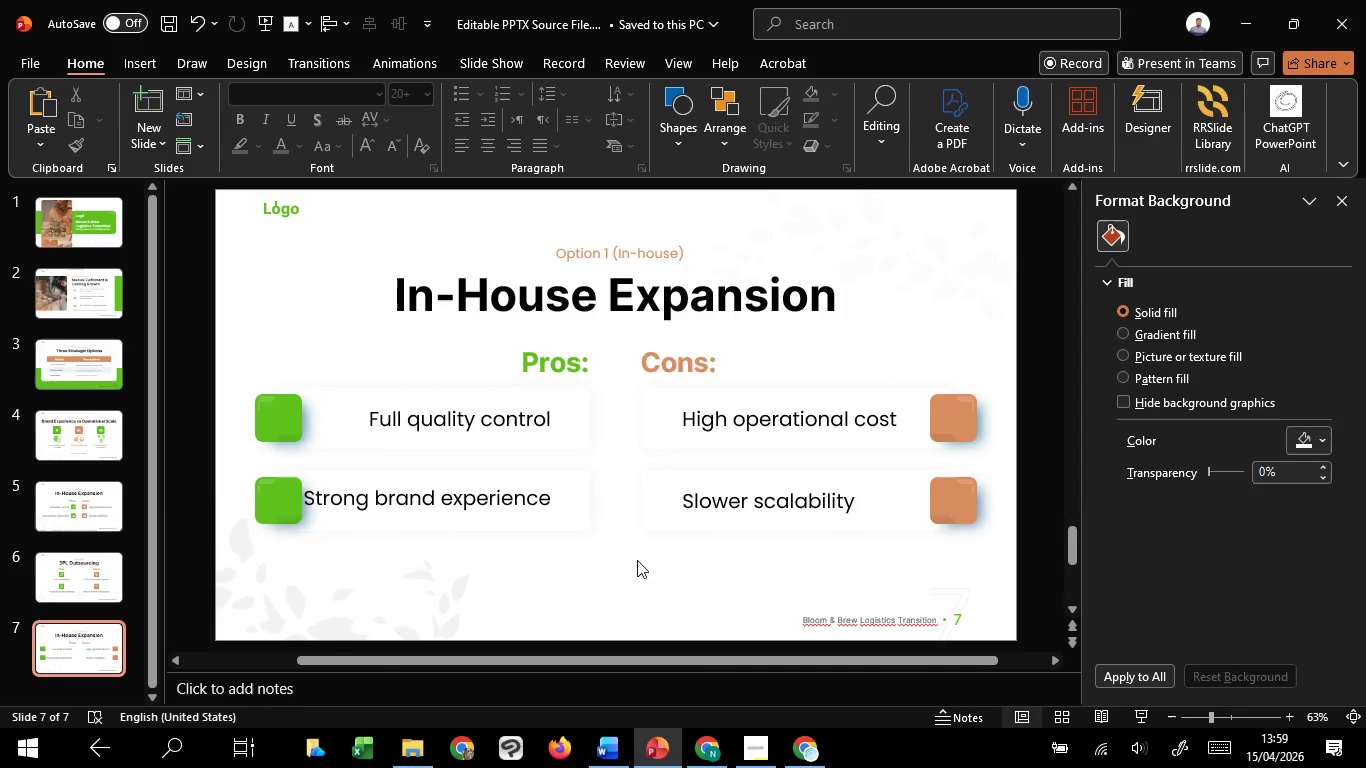 
key(Control+ControlLeft)
 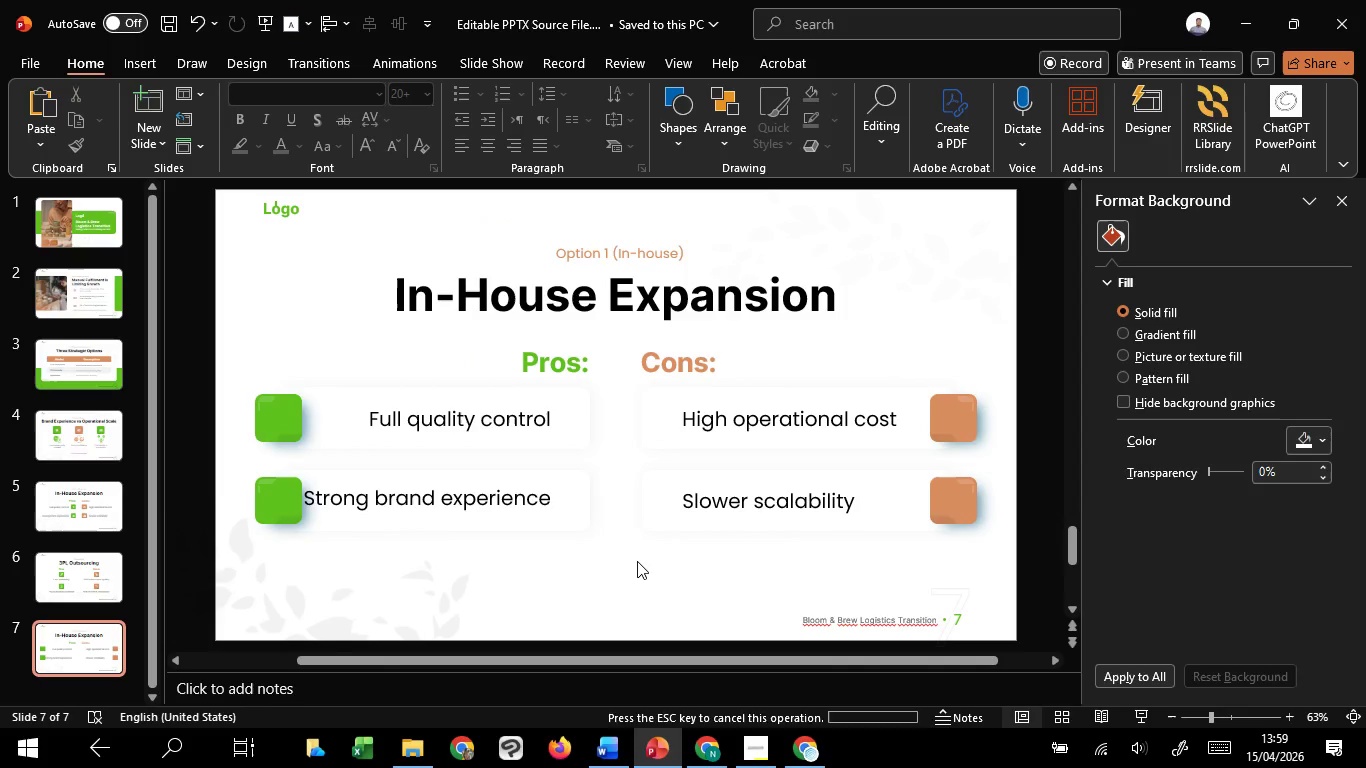 
left_click([637, 561])
 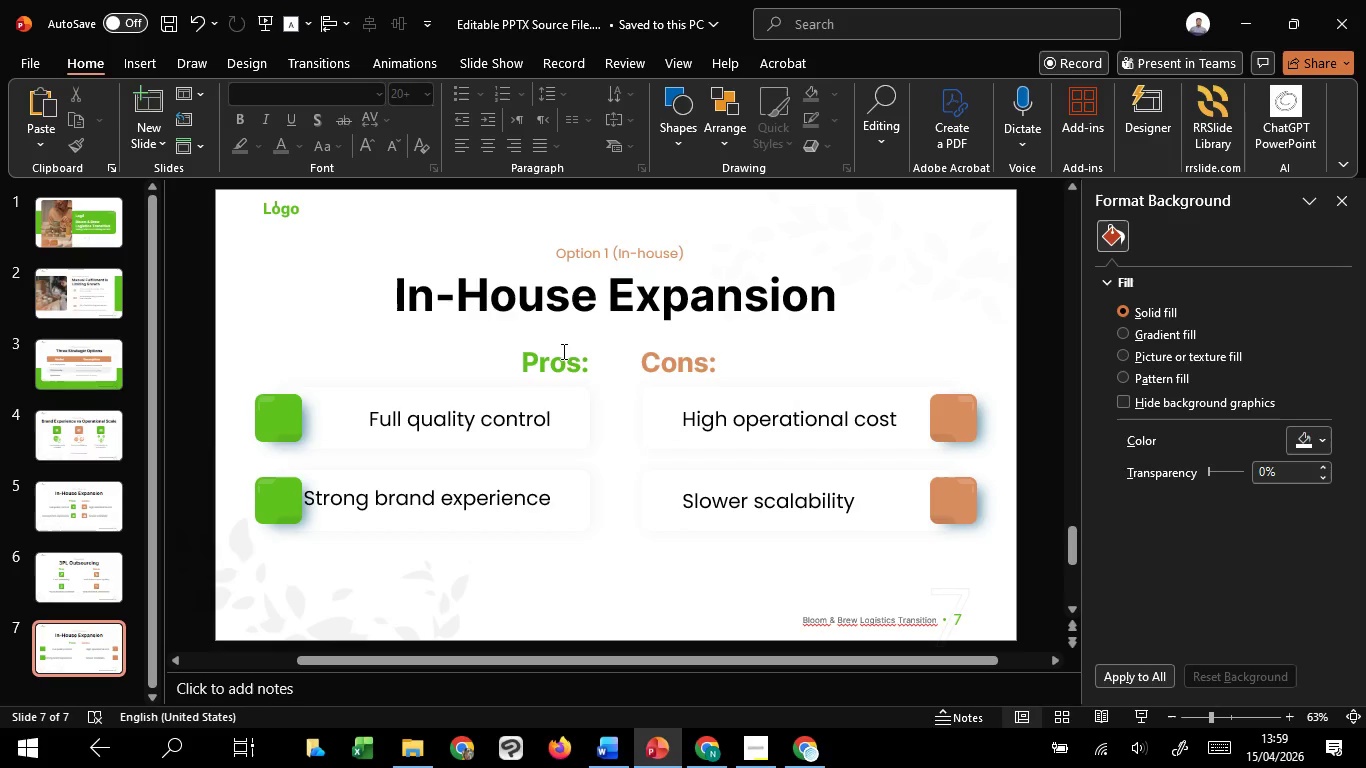 
left_click([562, 351])
 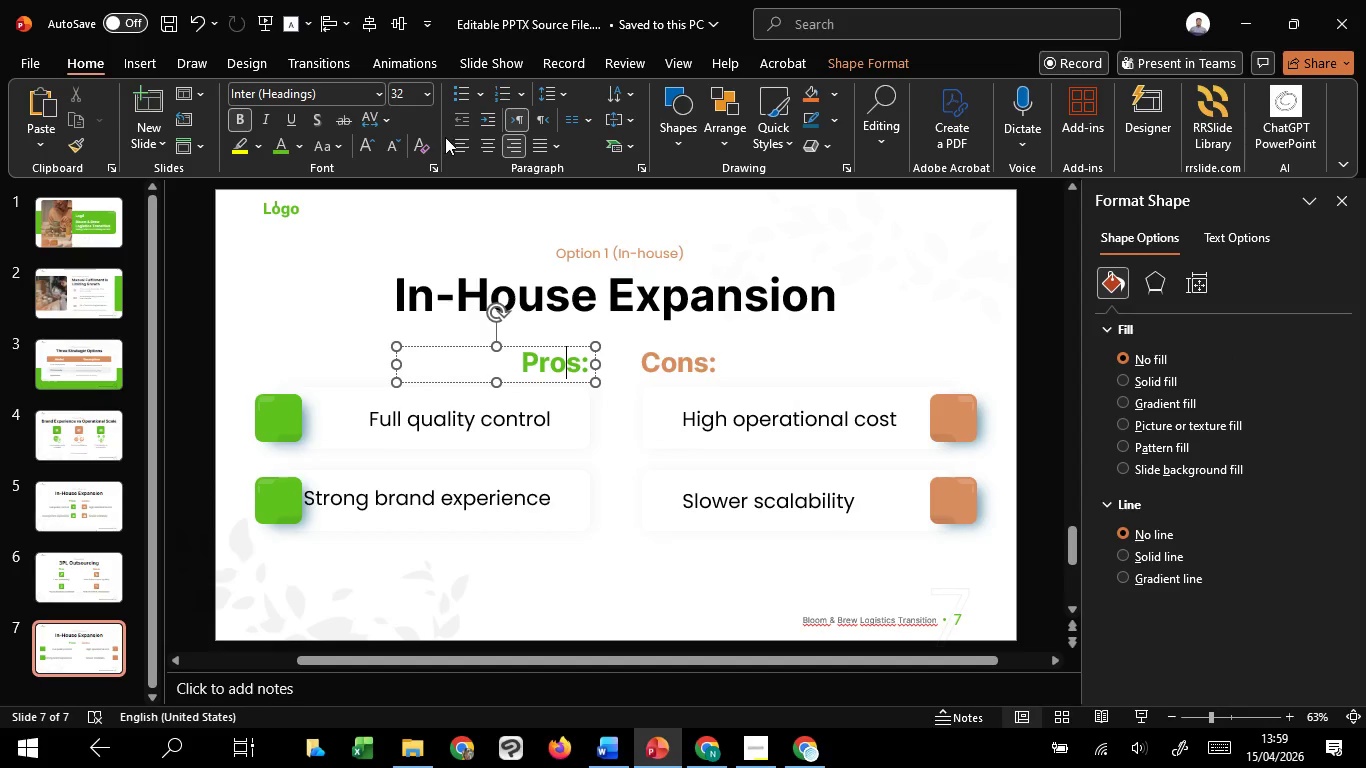 
left_click([463, 153])
 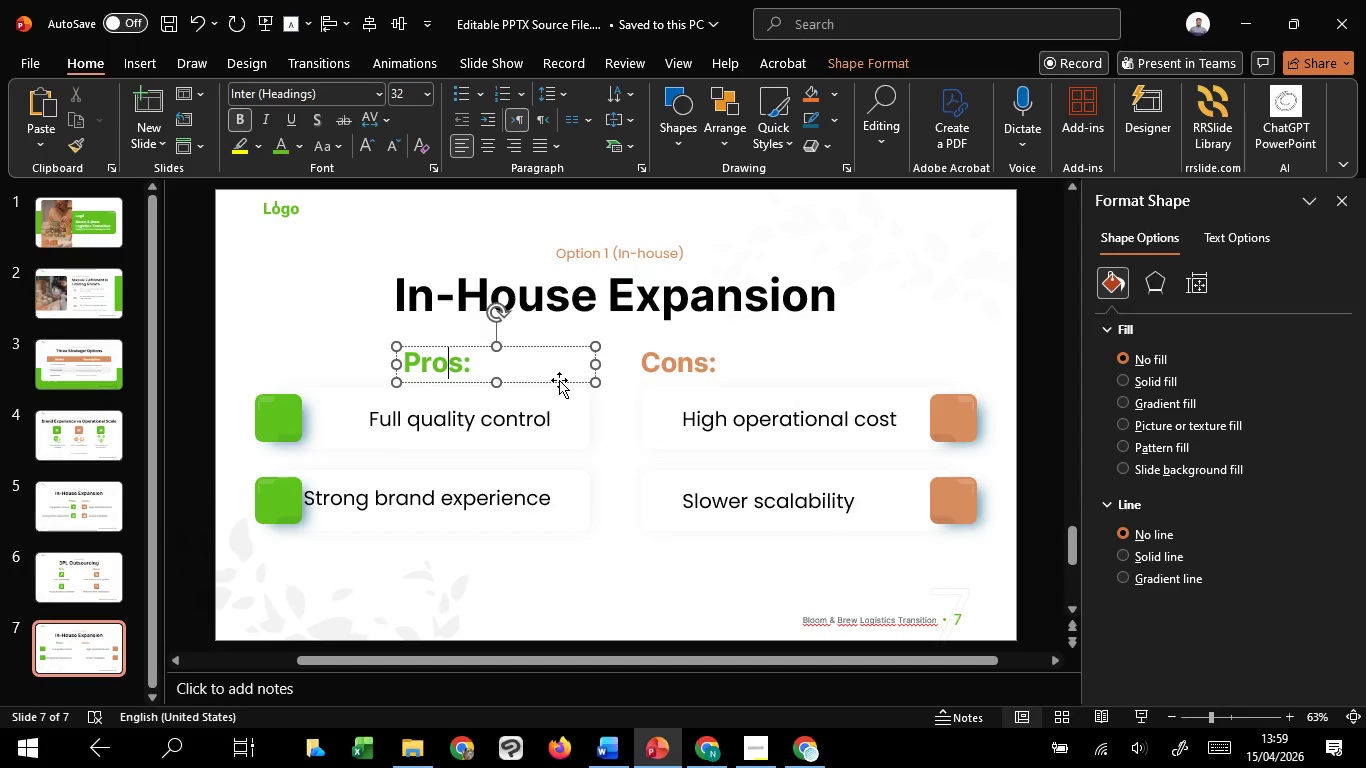 
left_click_drag(start_coordinate=[559, 380], to_coordinate=[414, 387])
 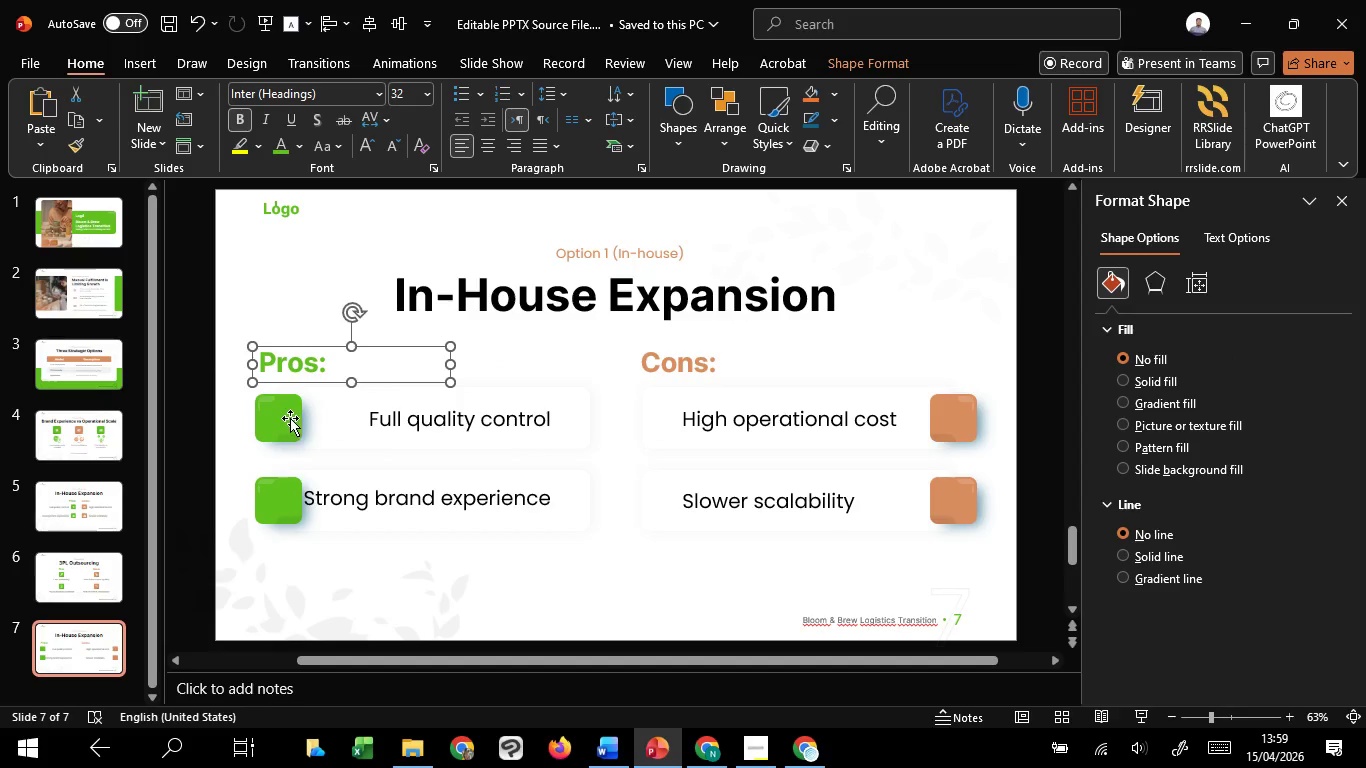 
hold_key(key=ShiftLeft, duration=1.52)
 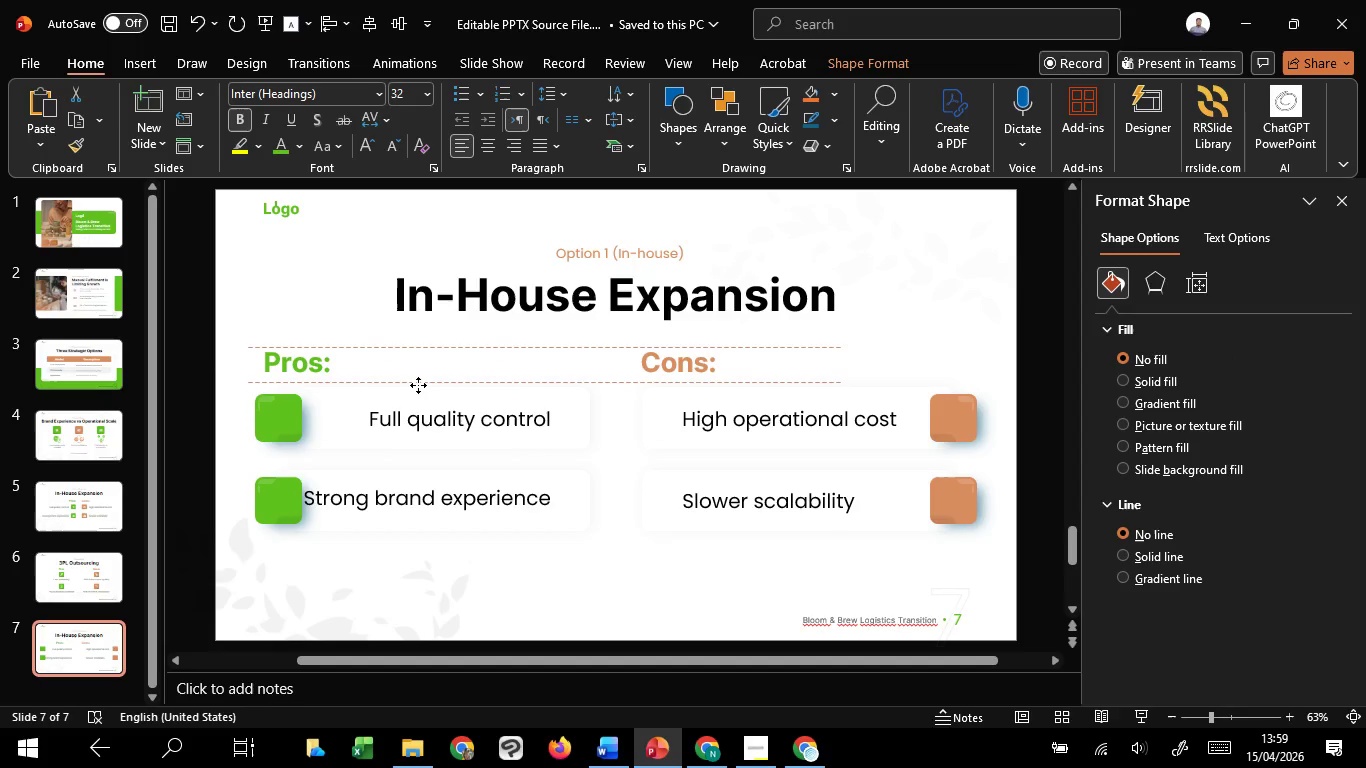 
hold_key(key=ShiftLeft, duration=1.51)
 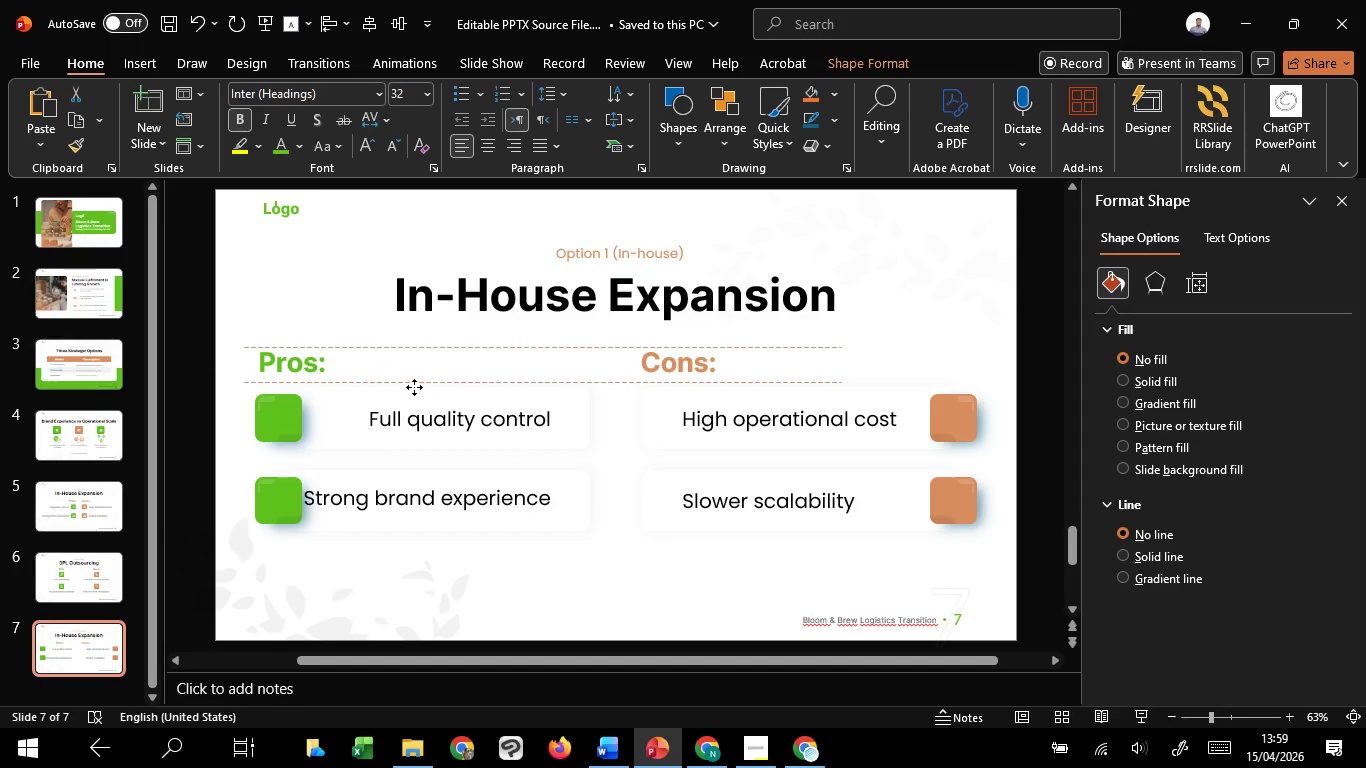 
hold_key(key=ShiftLeft, duration=1.5)
 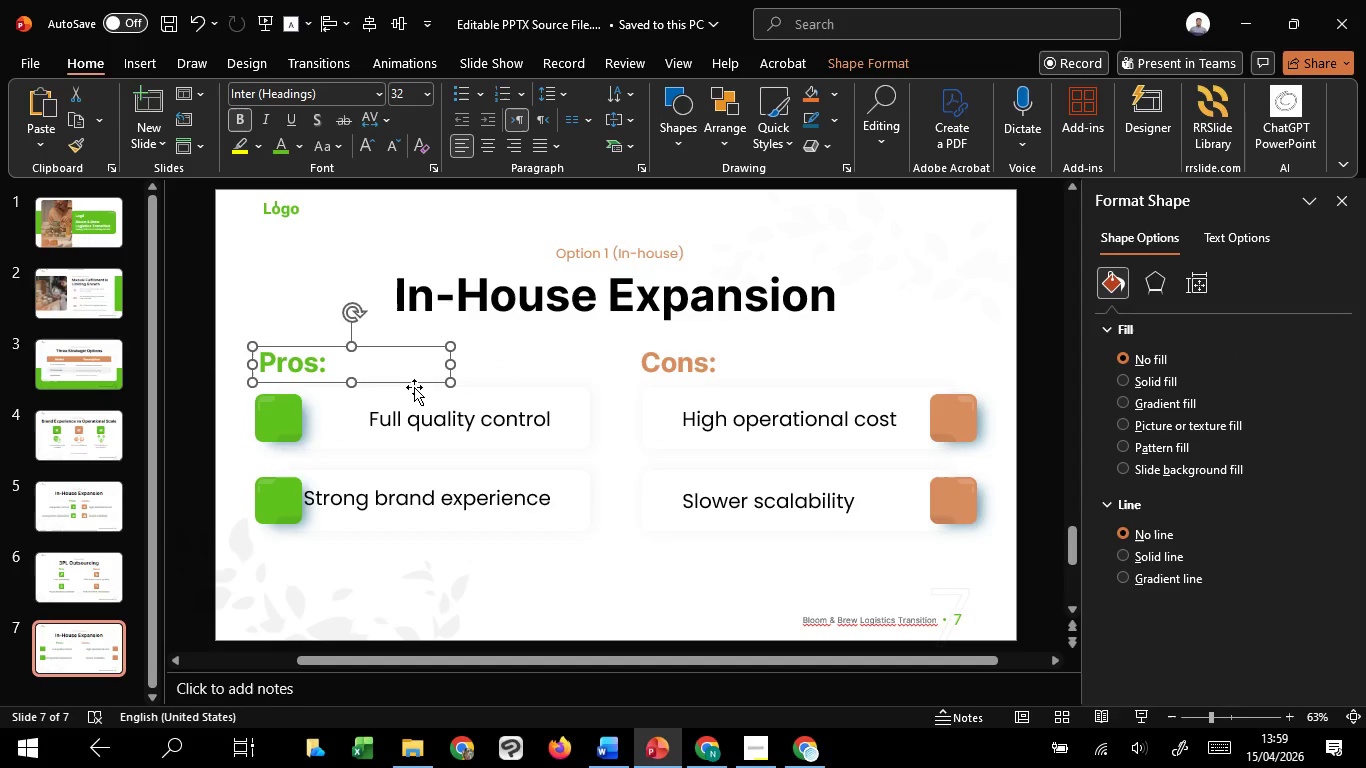 
hold_key(key=ShiftLeft, duration=1.52)
 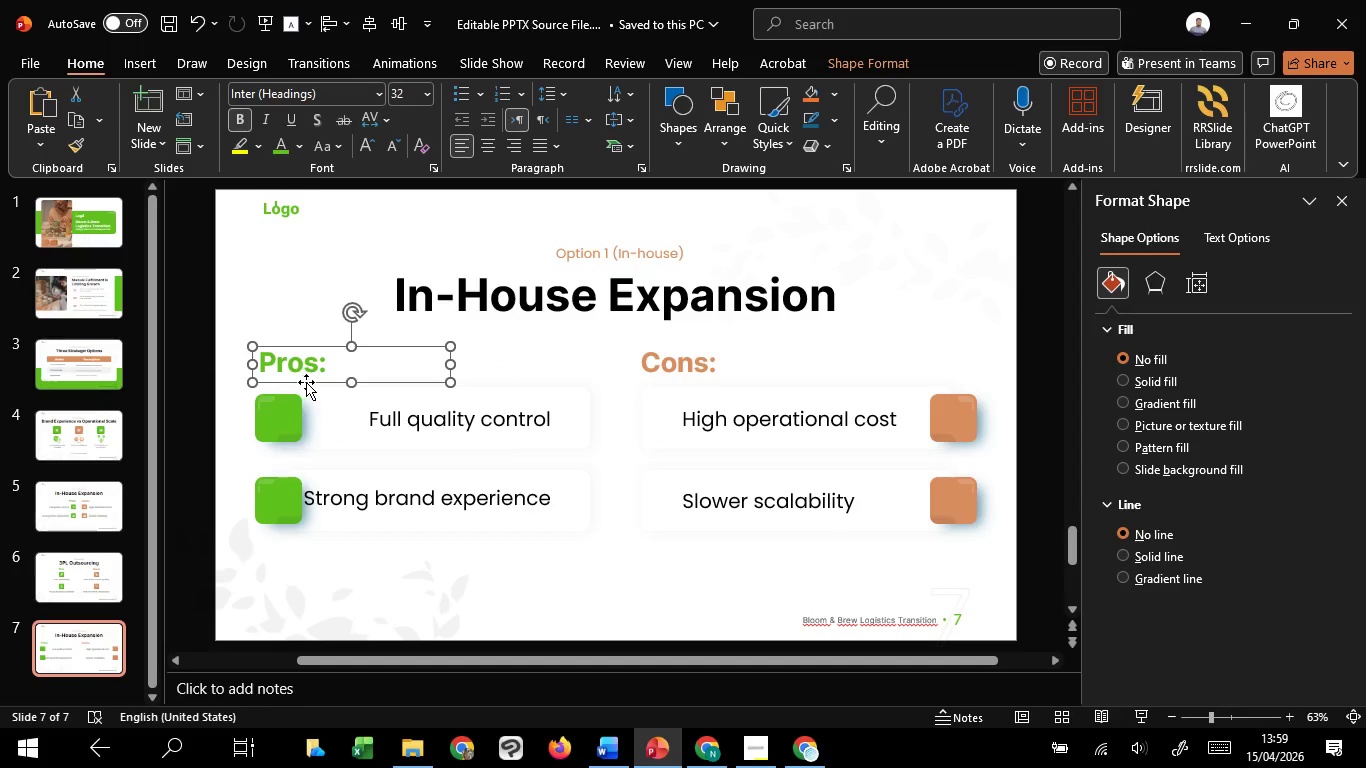 
key(Shift+ShiftLeft)
 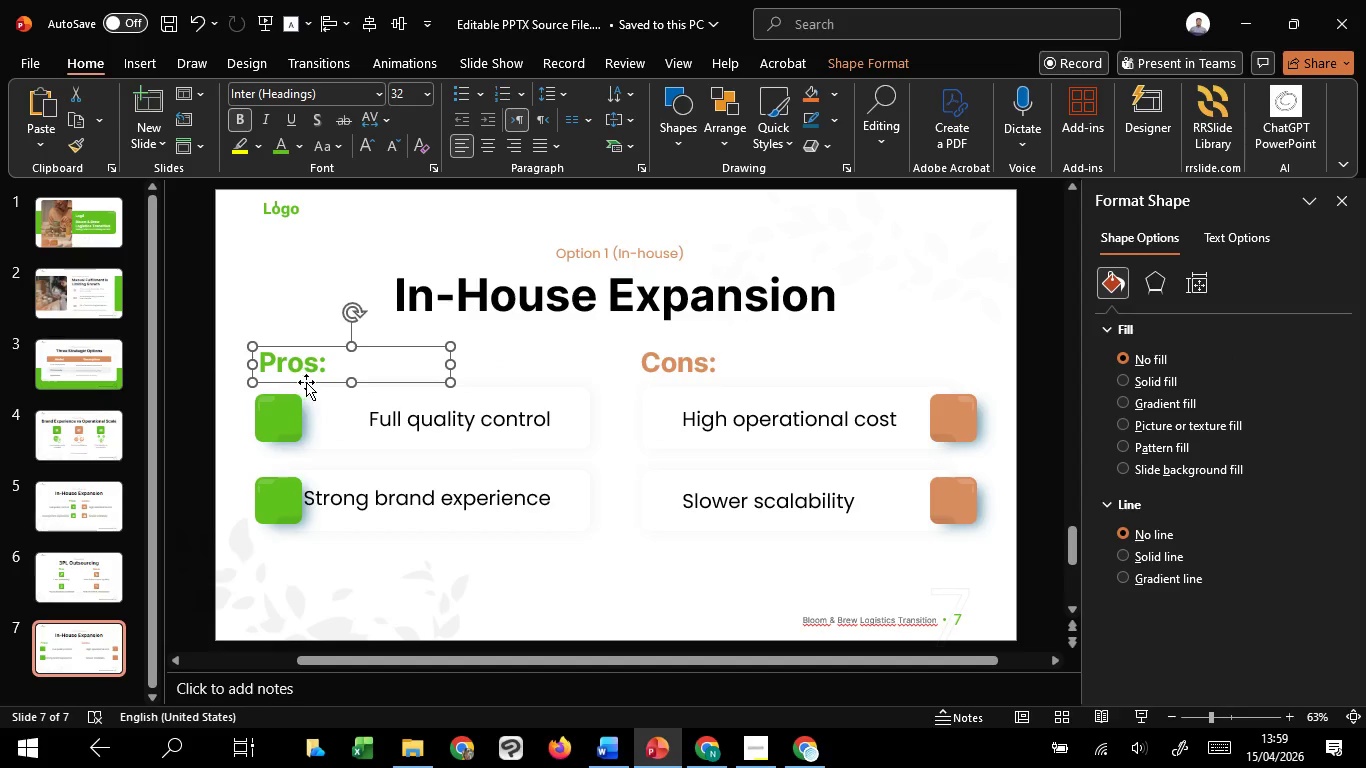 
key(Shift+ShiftLeft)
 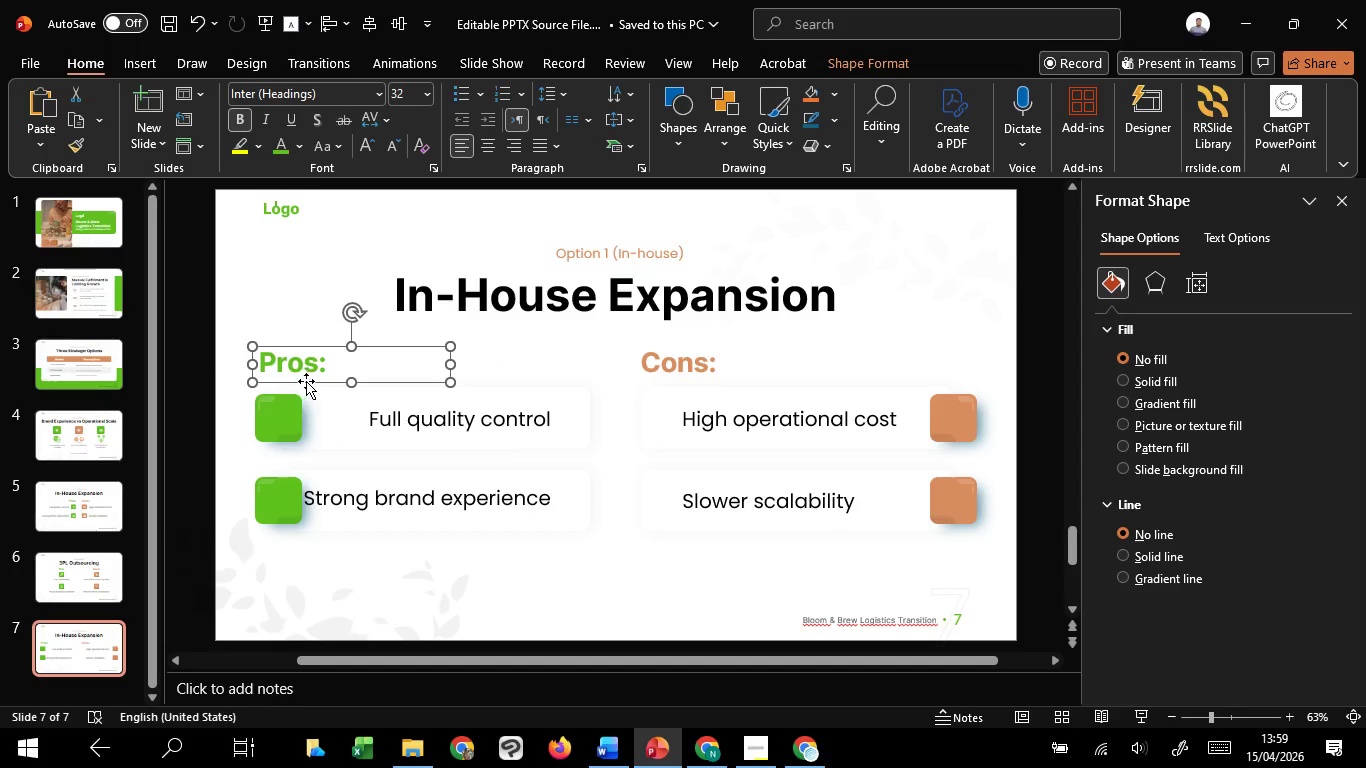 
key(Shift+ShiftLeft)
 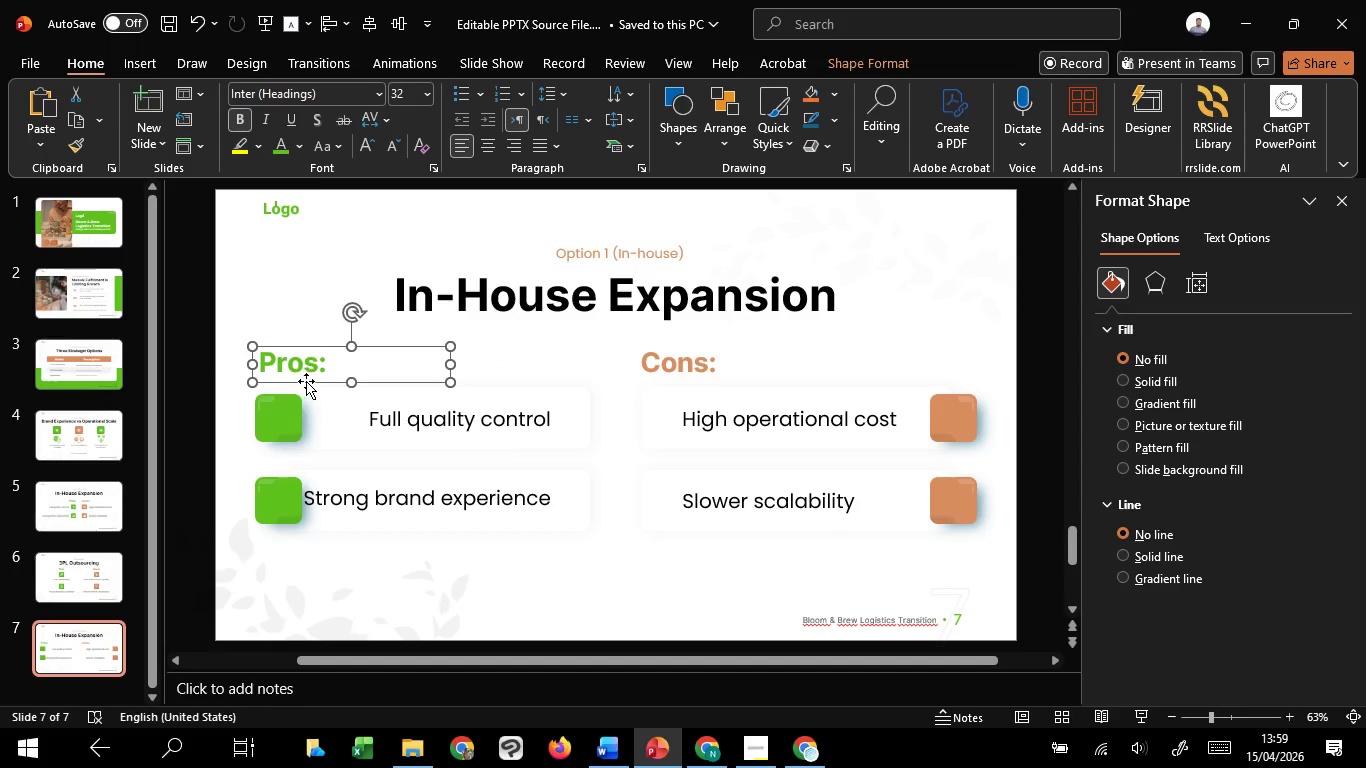 
key(Shift+ShiftLeft)
 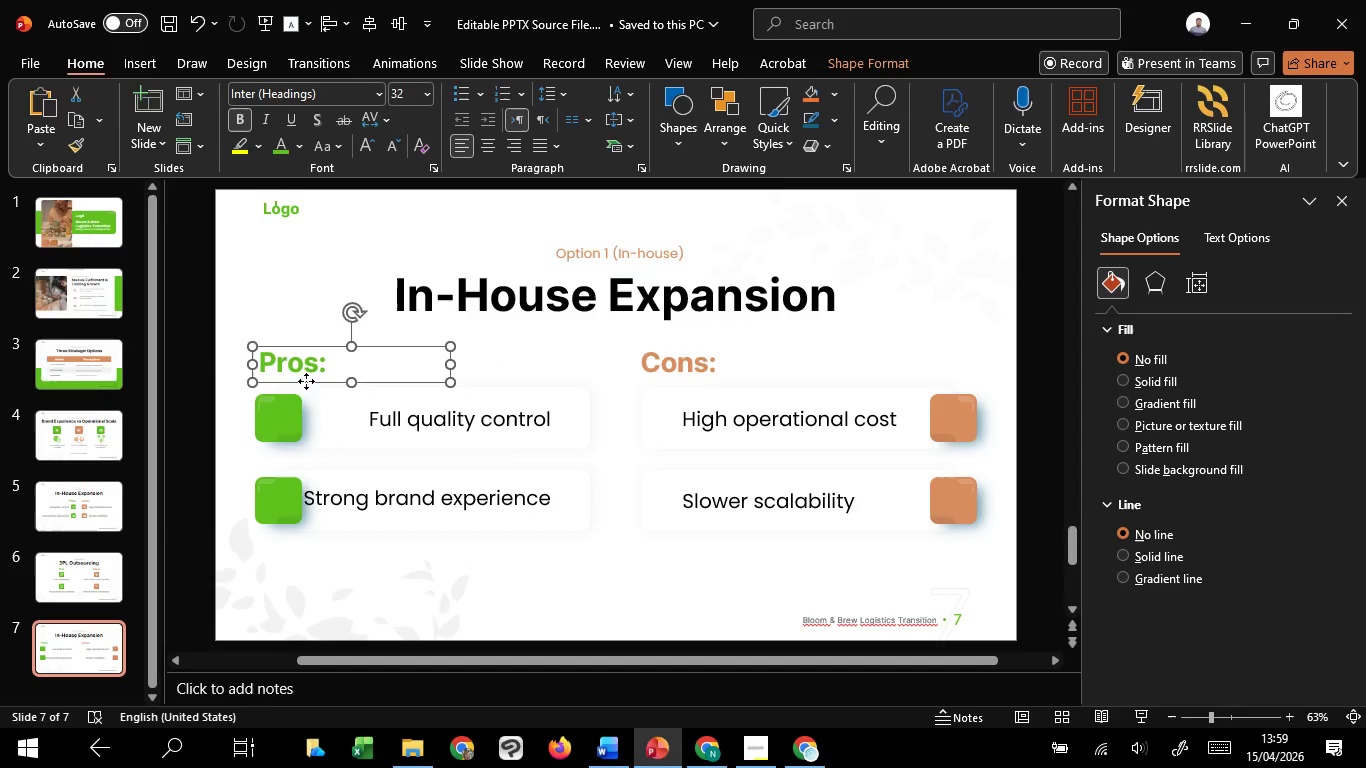 
key(Shift+ShiftLeft)
 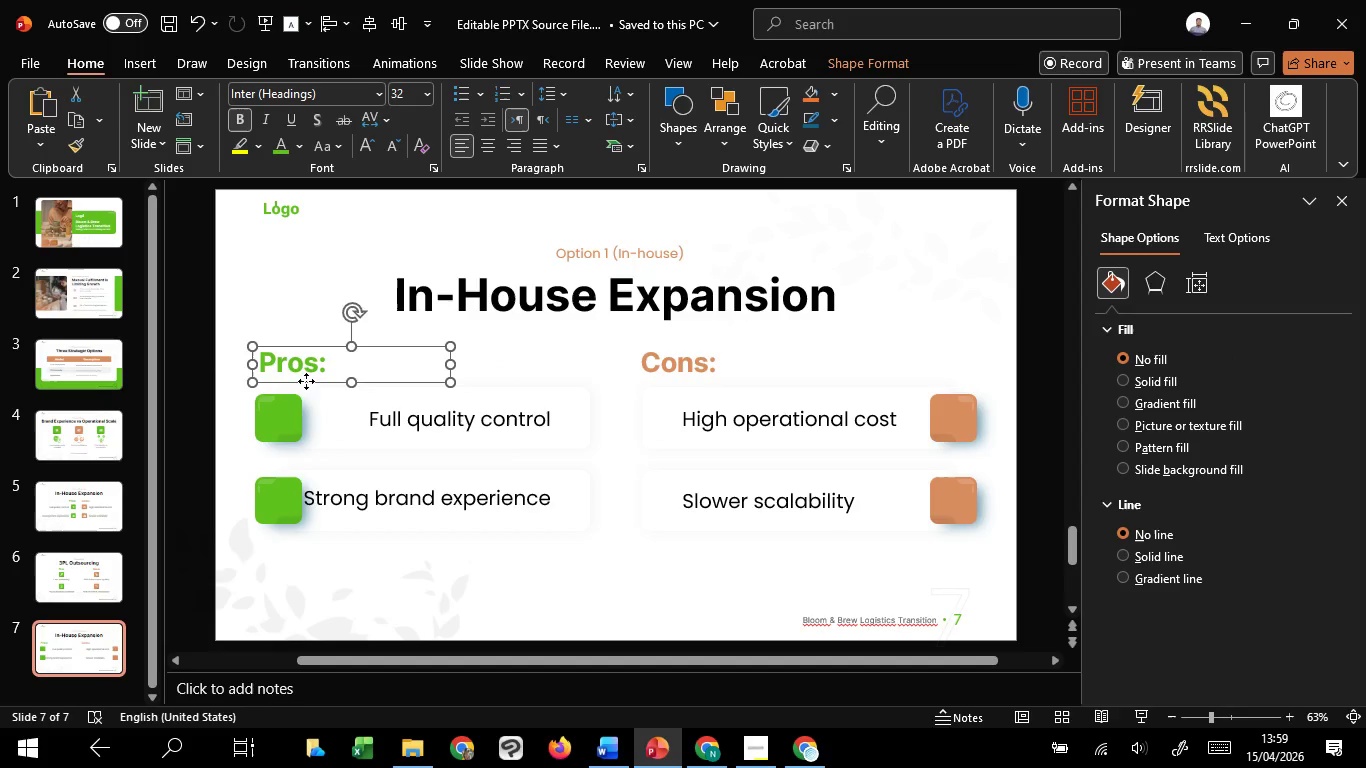 
key(Shift+ShiftLeft)
 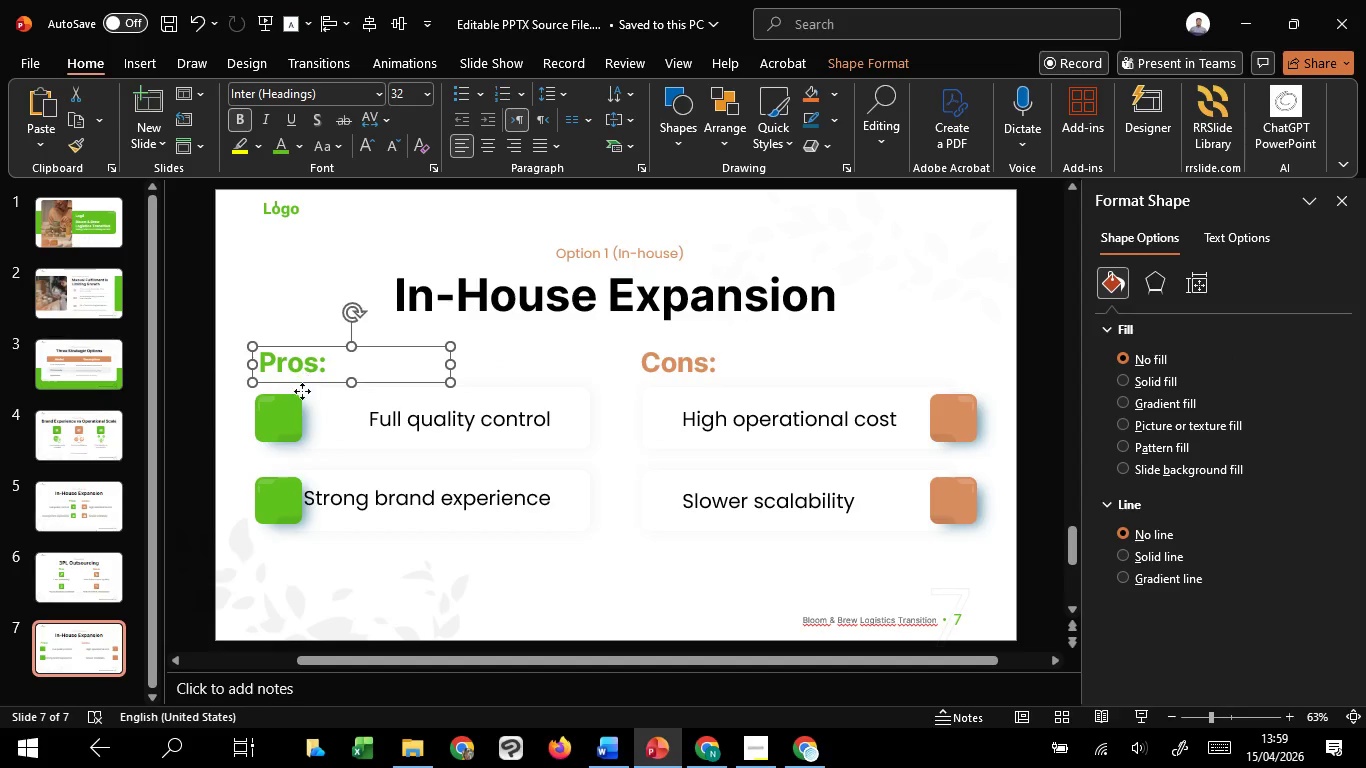 
left_click_drag(start_coordinate=[306, 381], to_coordinate=[302, 419])
 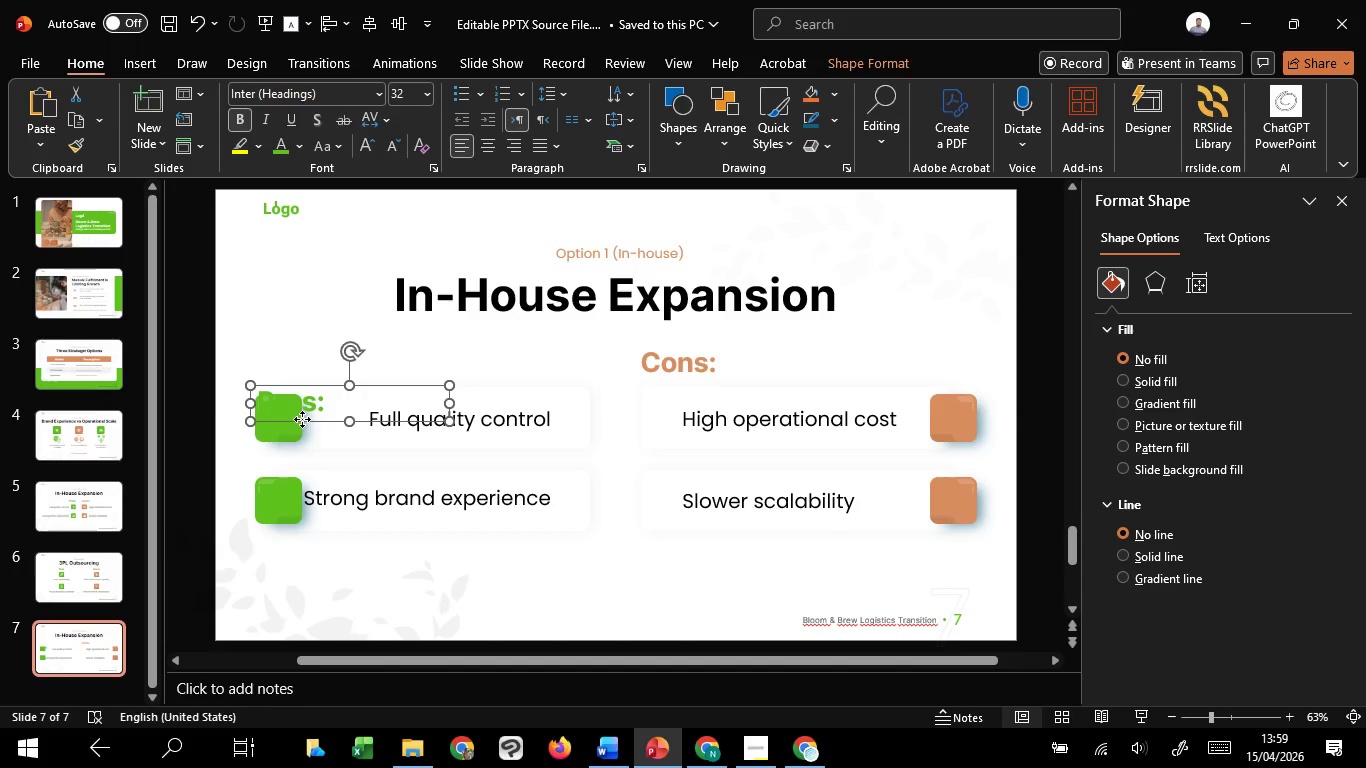 
hold_key(key=ShiftLeft, duration=0.78)
 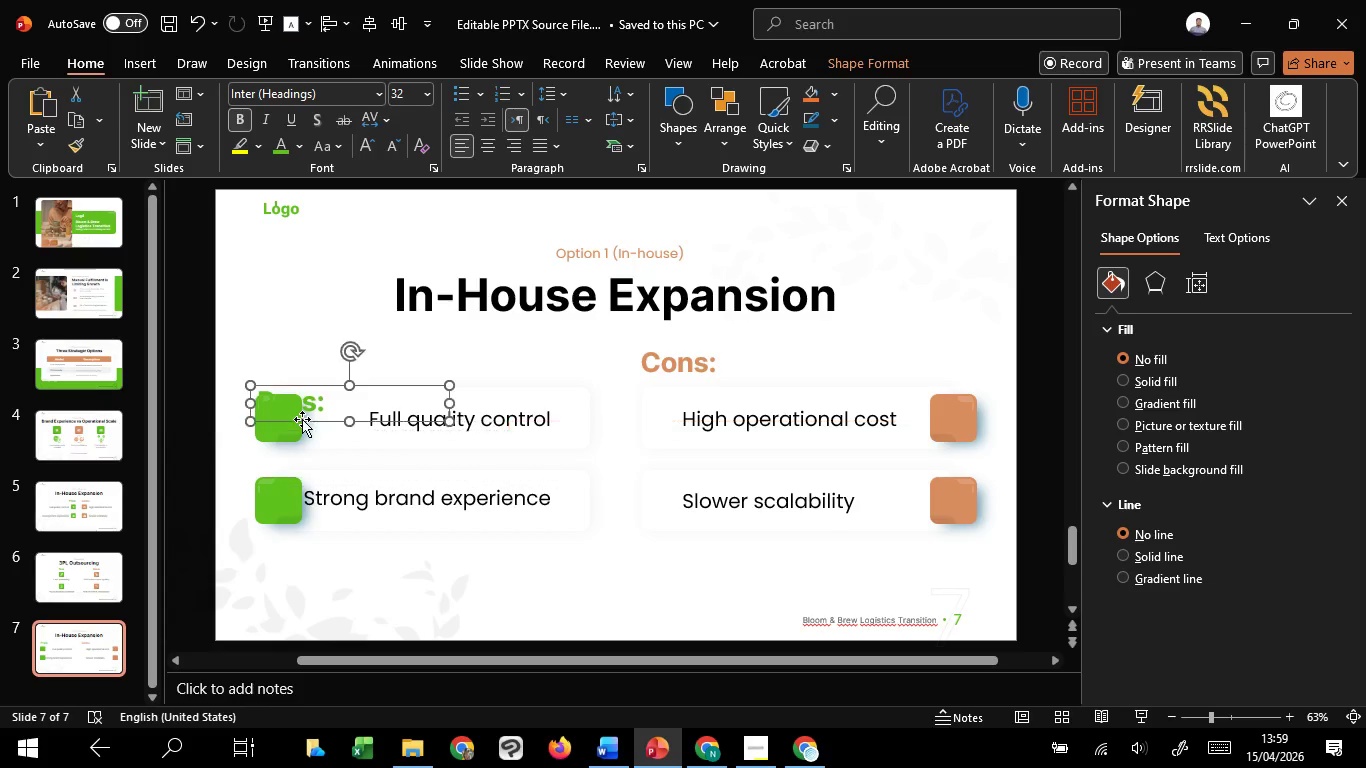 
left_click_drag(start_coordinate=[302, 419], to_coordinate=[294, 380])
 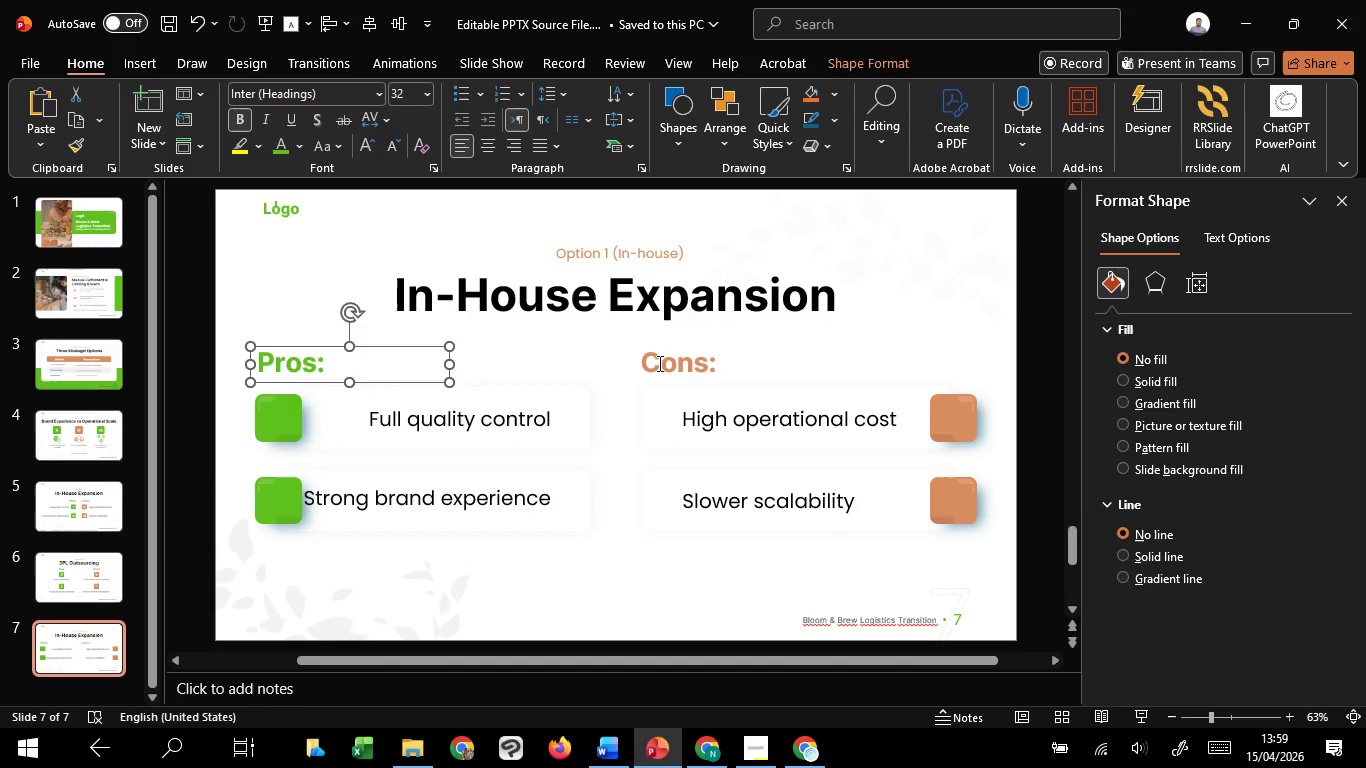 
hold_key(key=ShiftLeft, duration=1.52)
 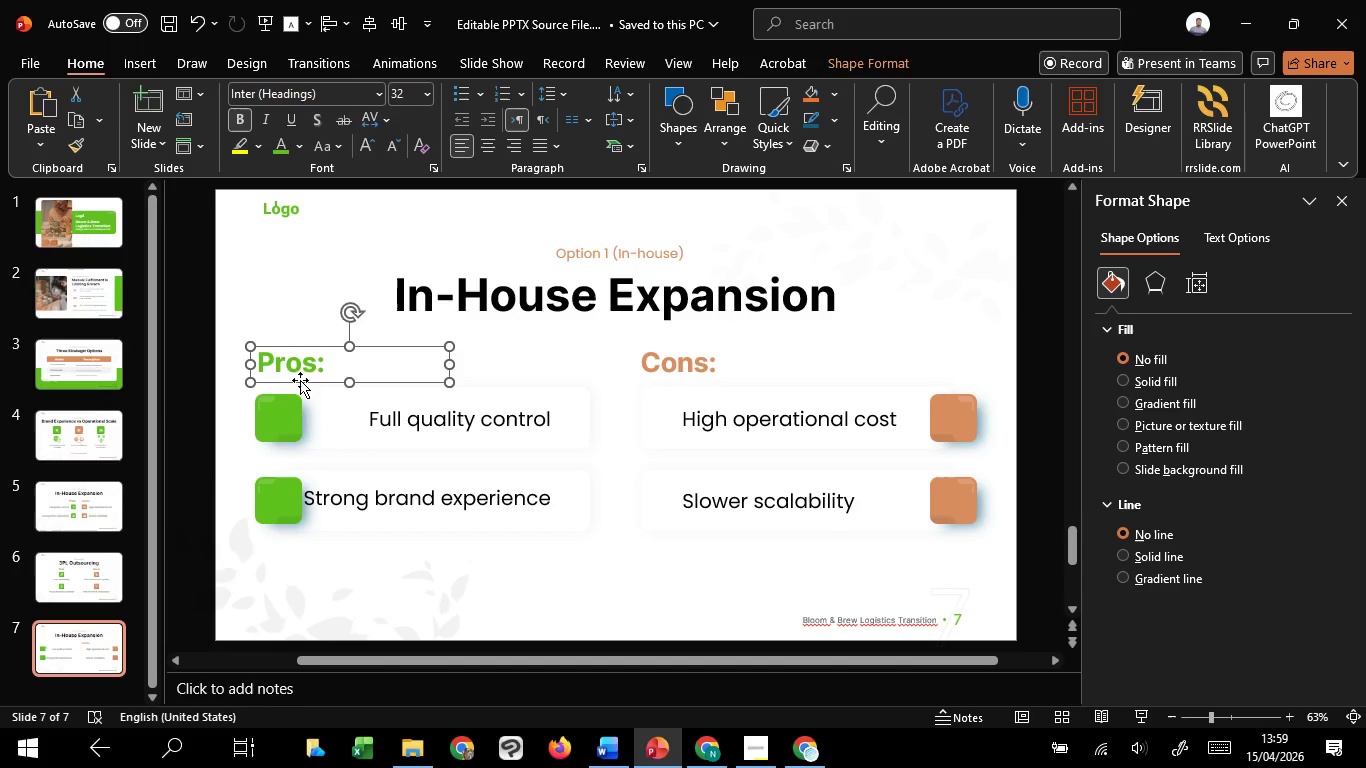 
hold_key(key=ShiftLeft, duration=0.89)
 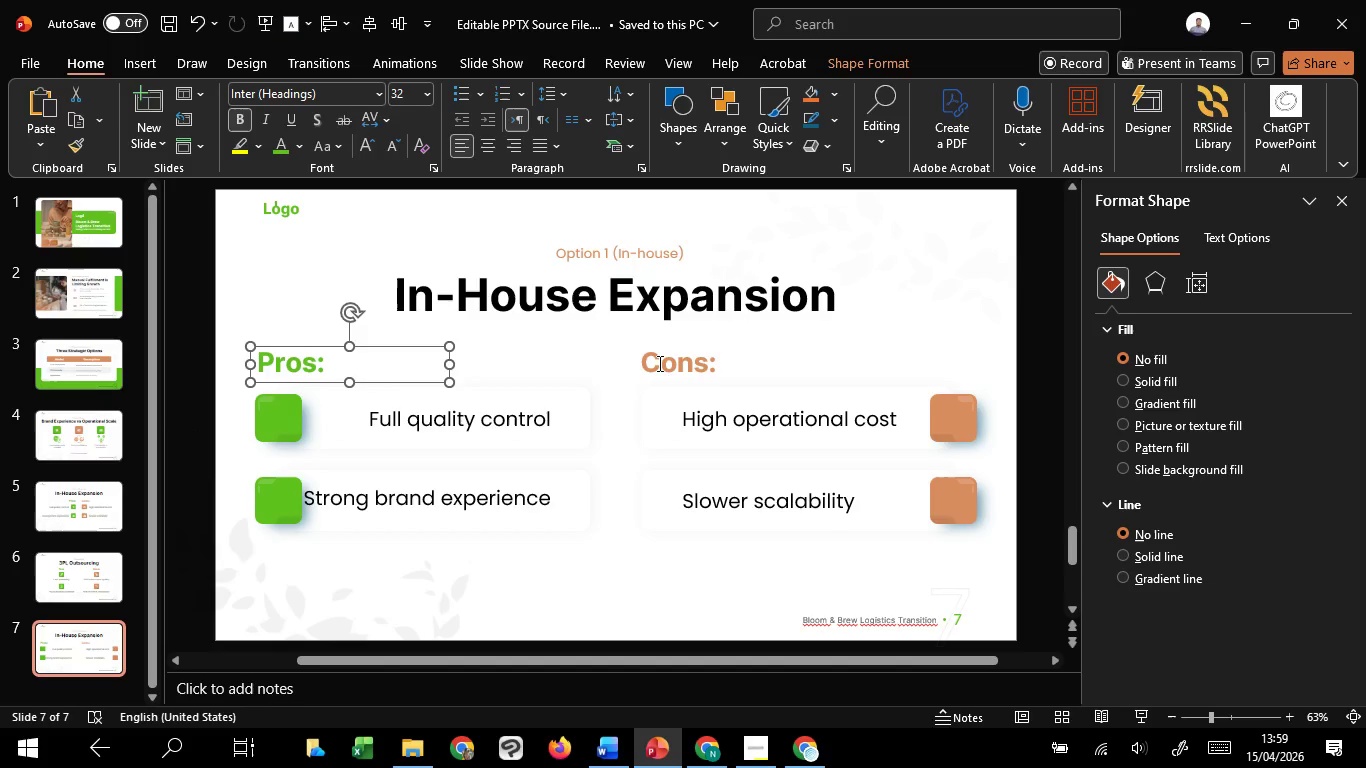 
left_click([658, 363])
 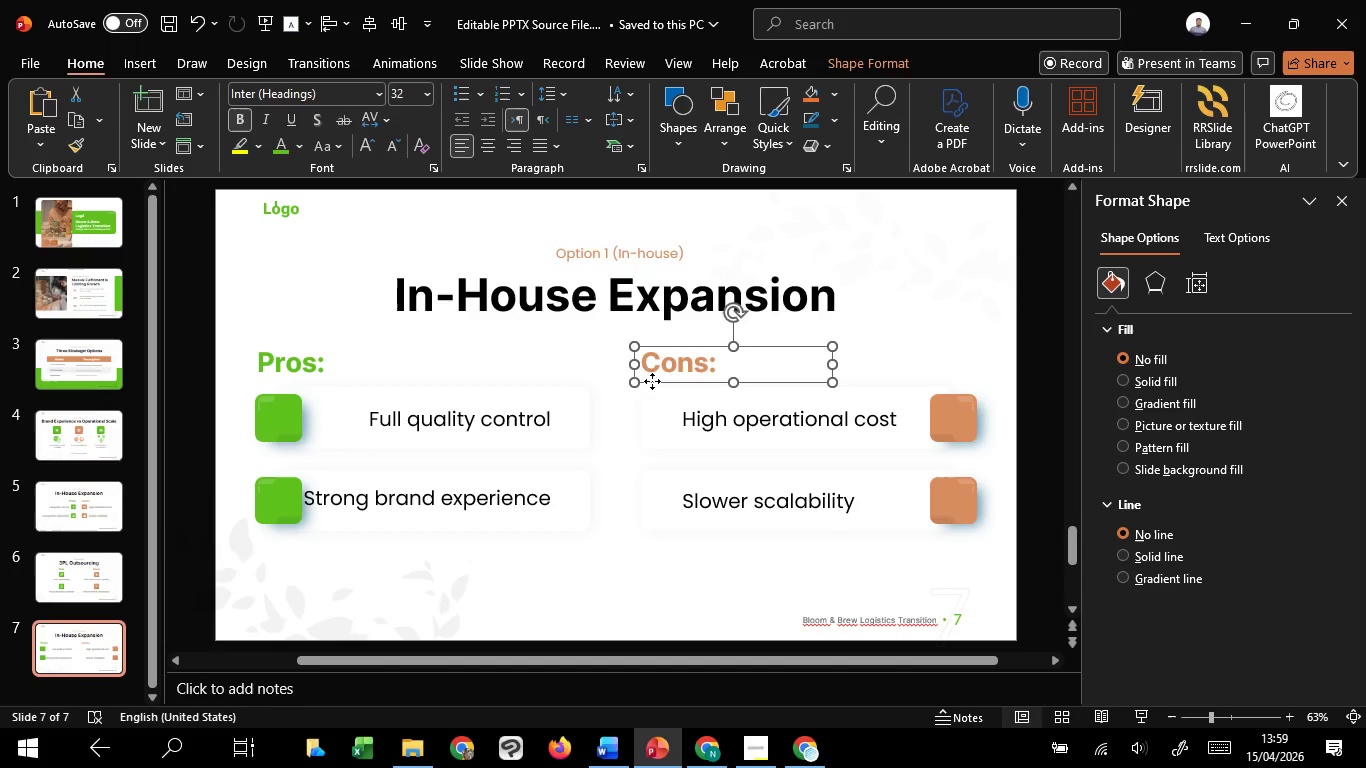 
left_click([652, 381])
 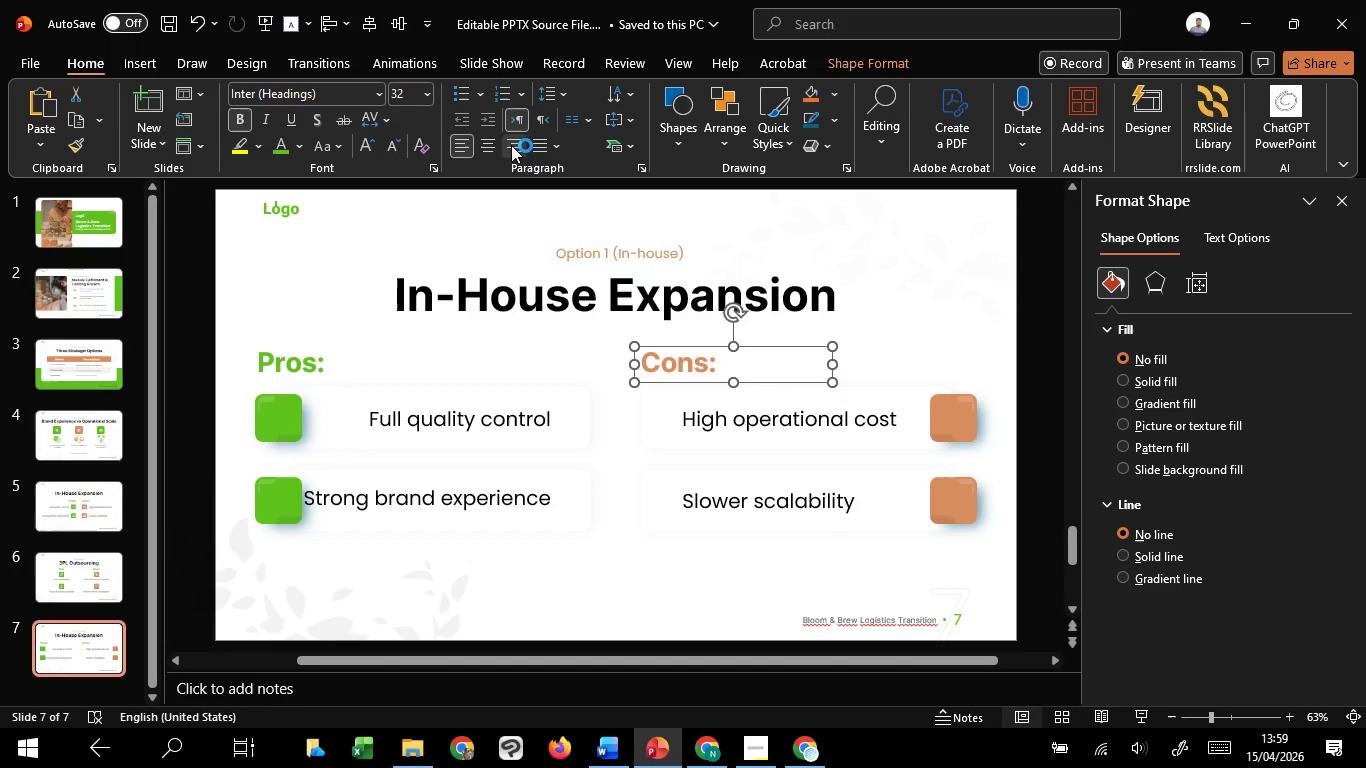 
left_click([512, 145])
 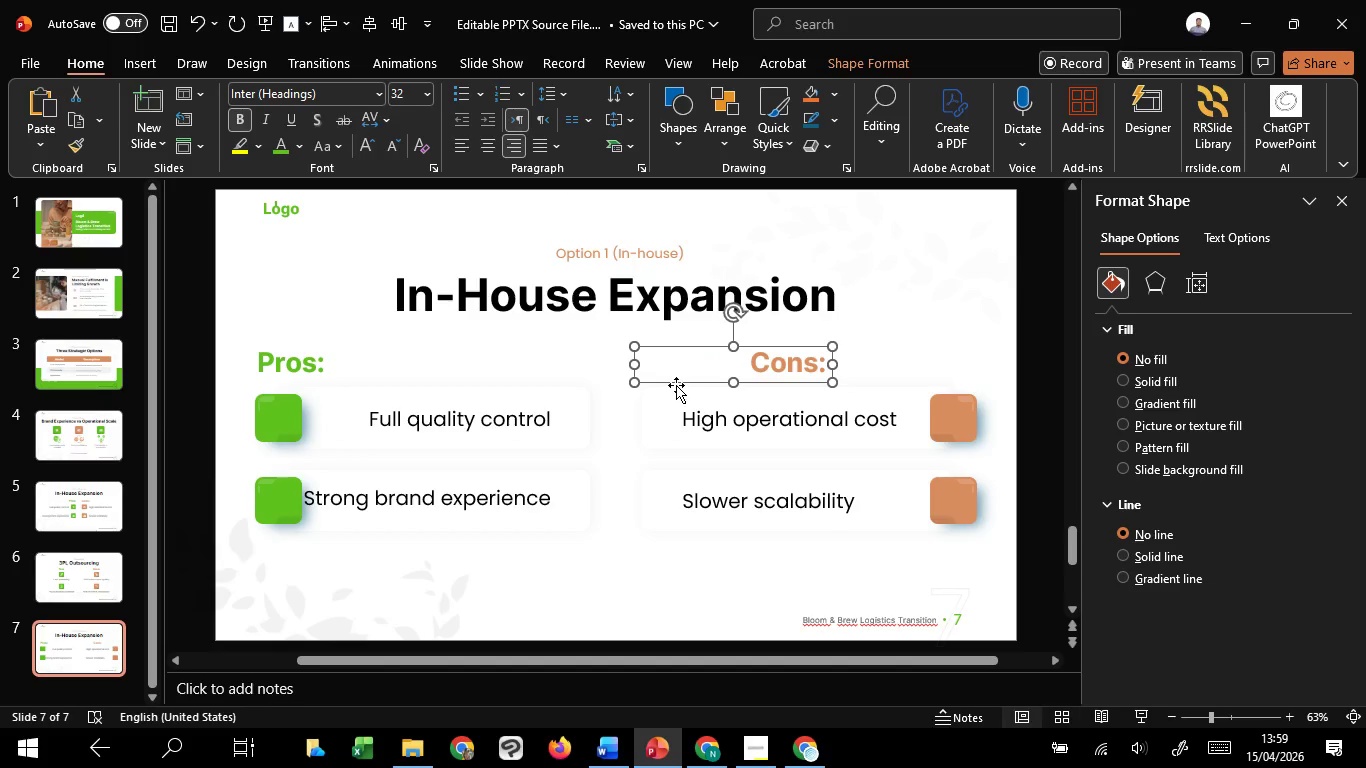 
left_click_drag(start_coordinate=[684, 383], to_coordinate=[829, 382])
 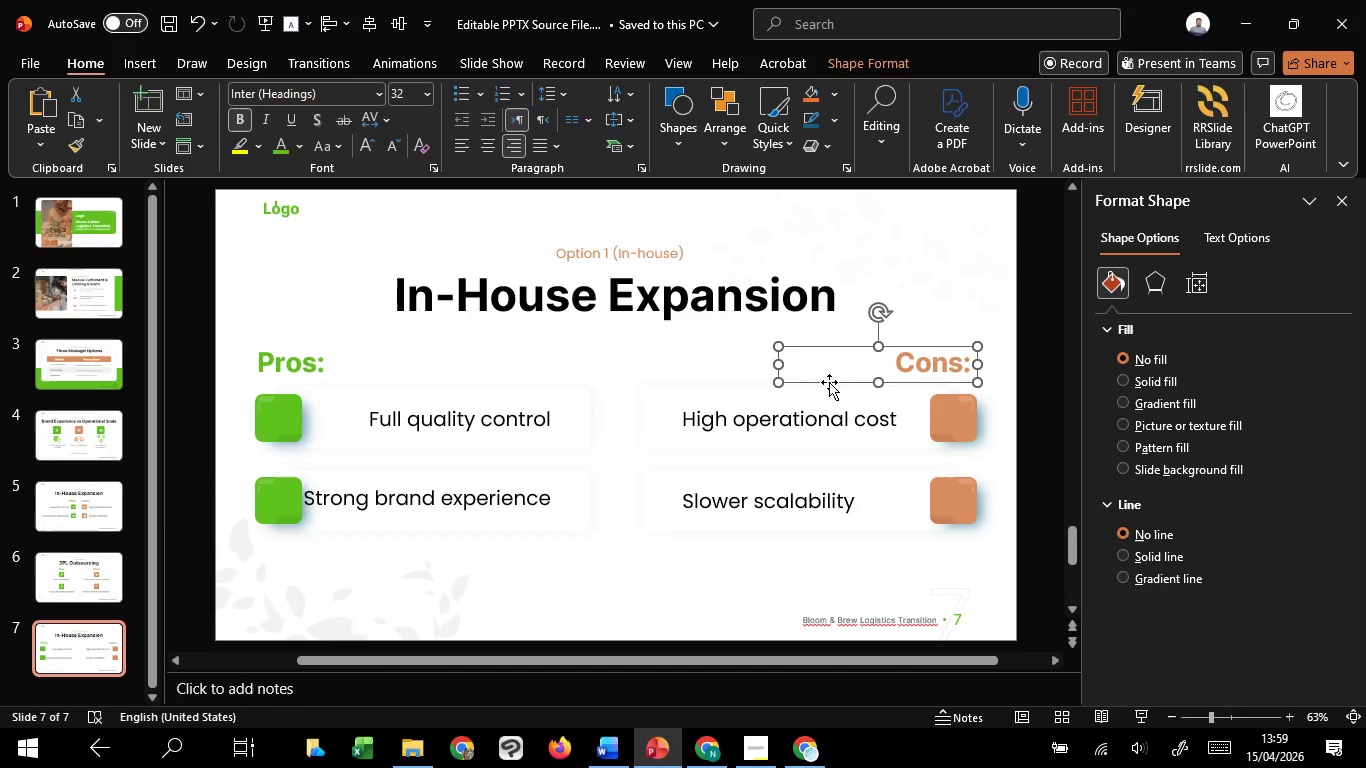 
hold_key(key=ShiftLeft, duration=1.52)
 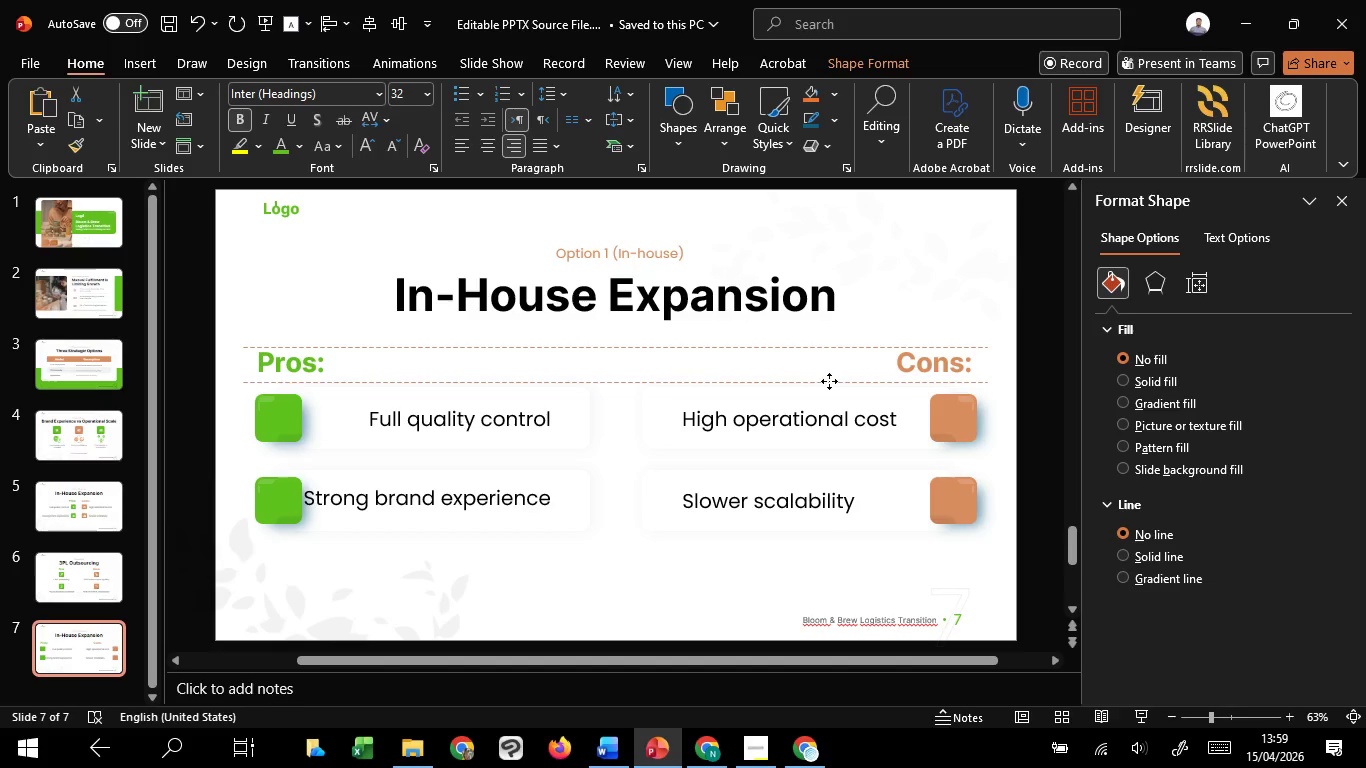 
hold_key(key=ShiftLeft, duration=1.51)
 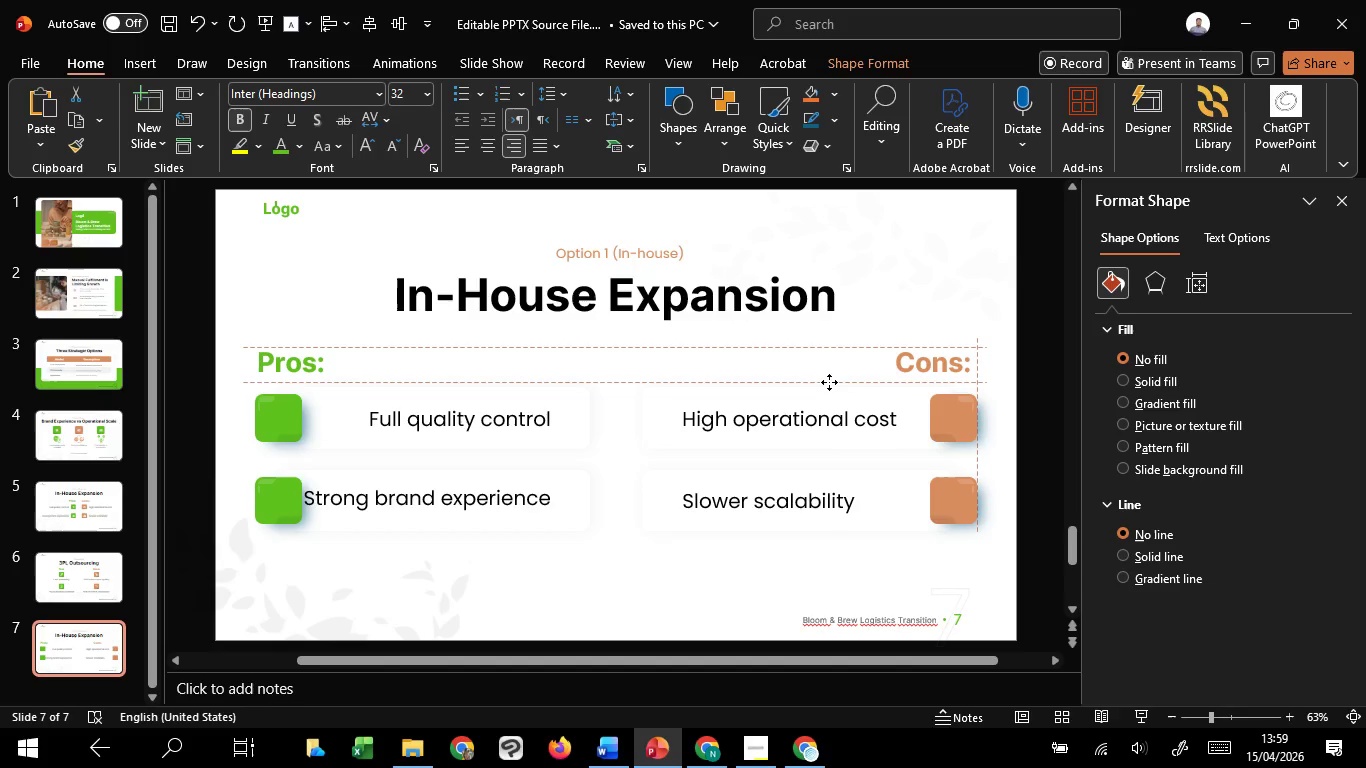 
hold_key(key=ShiftLeft, duration=1.5)
 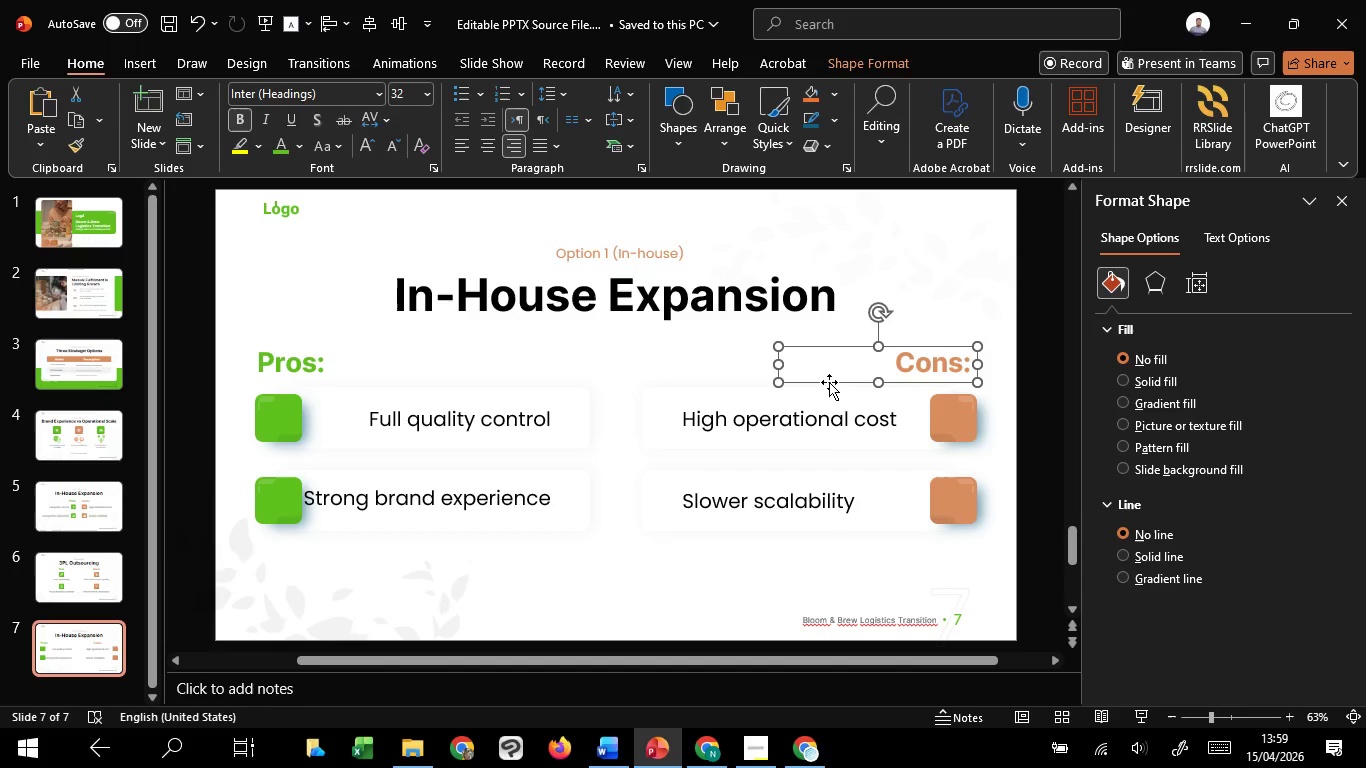 
key(Shift+ShiftLeft)
 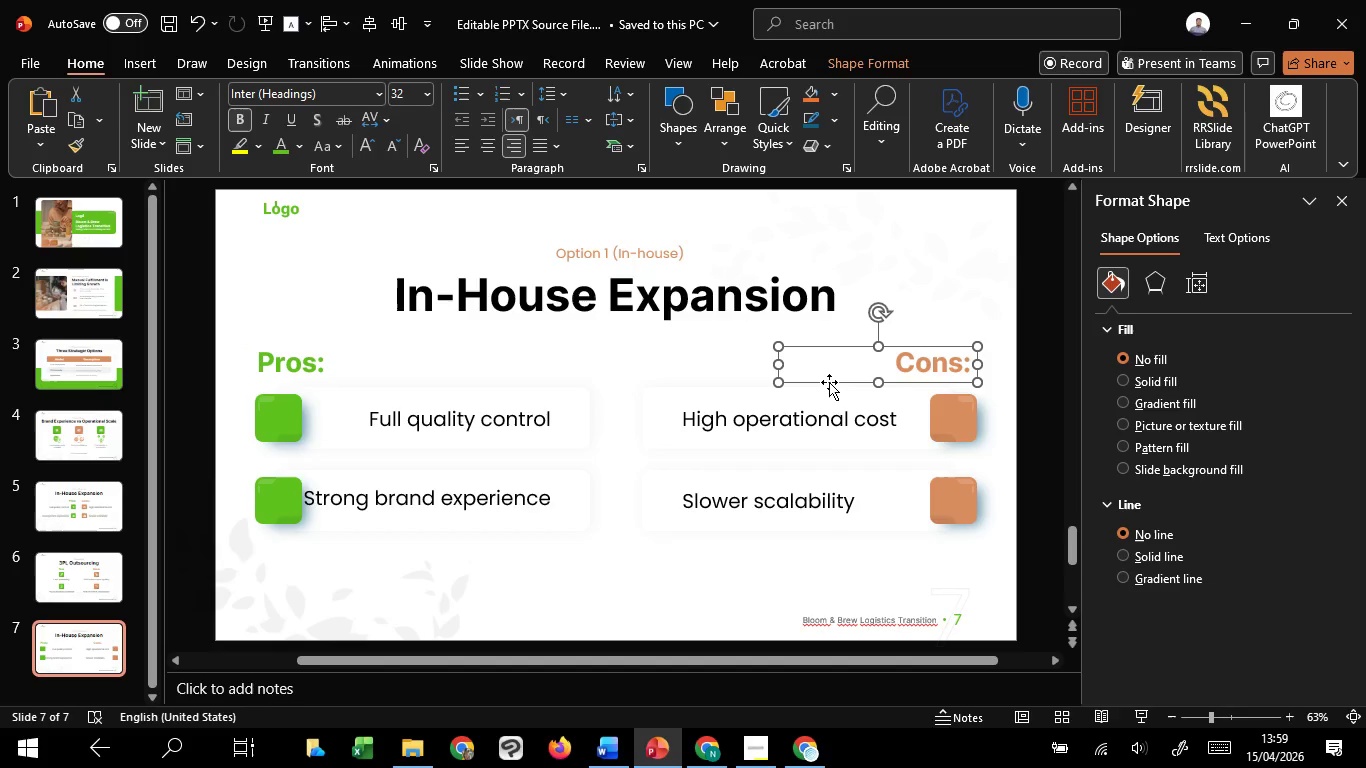 
key(Shift+ShiftLeft)
 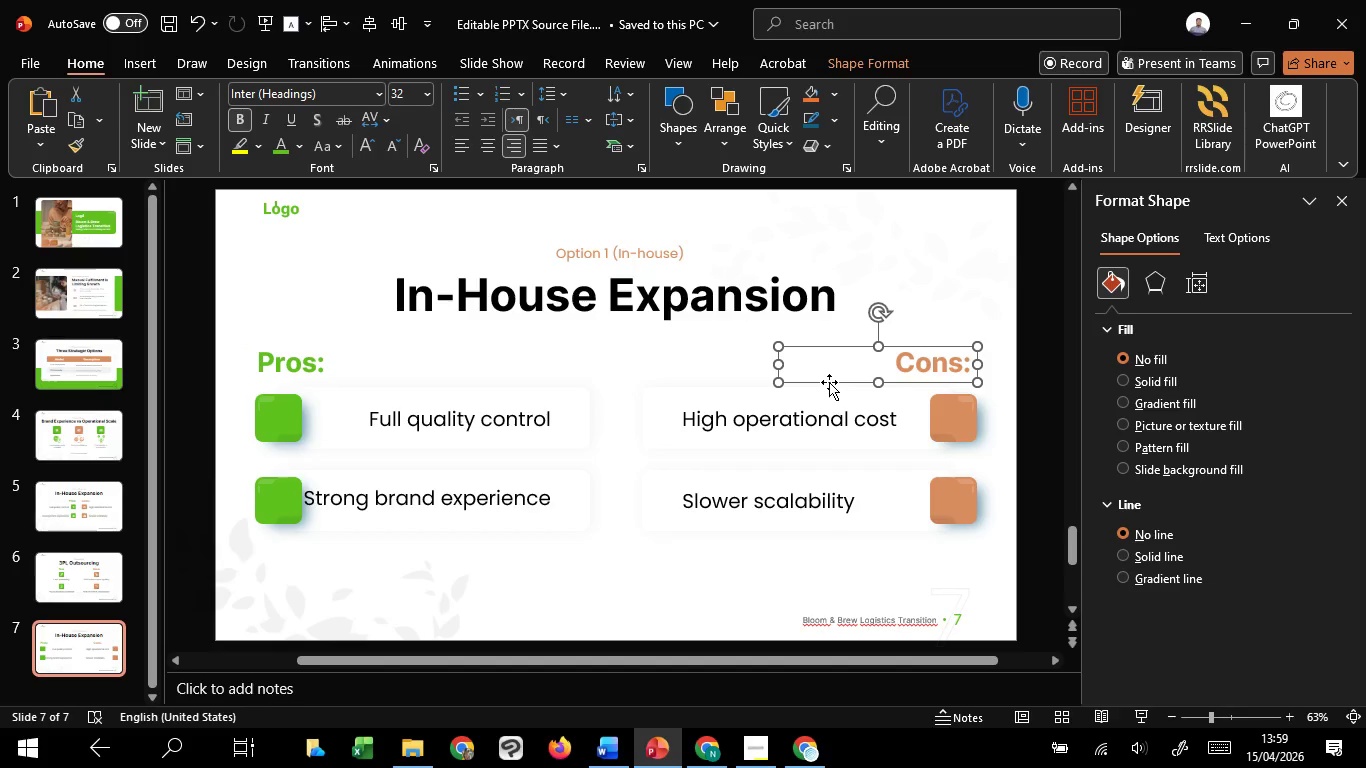 
key(Shift+ShiftLeft)
 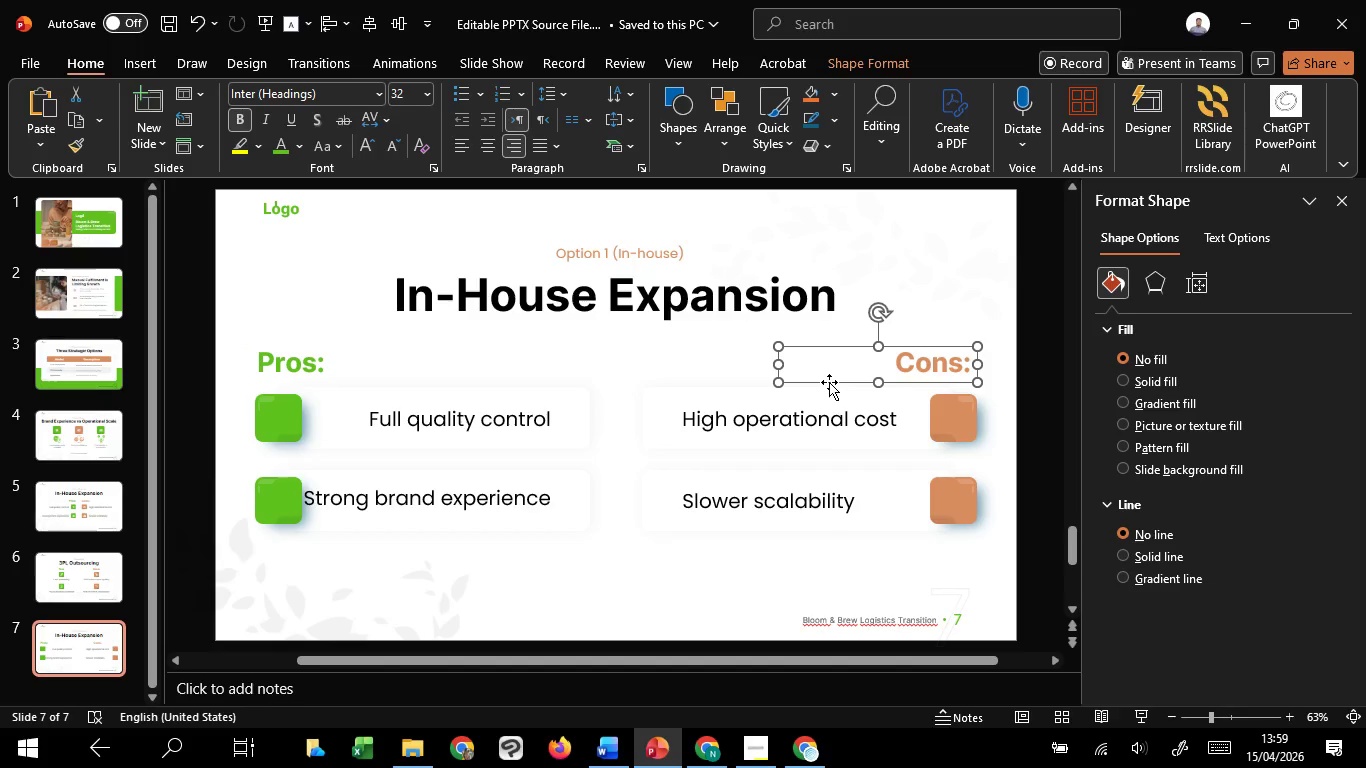 
key(Shift+ShiftLeft)
 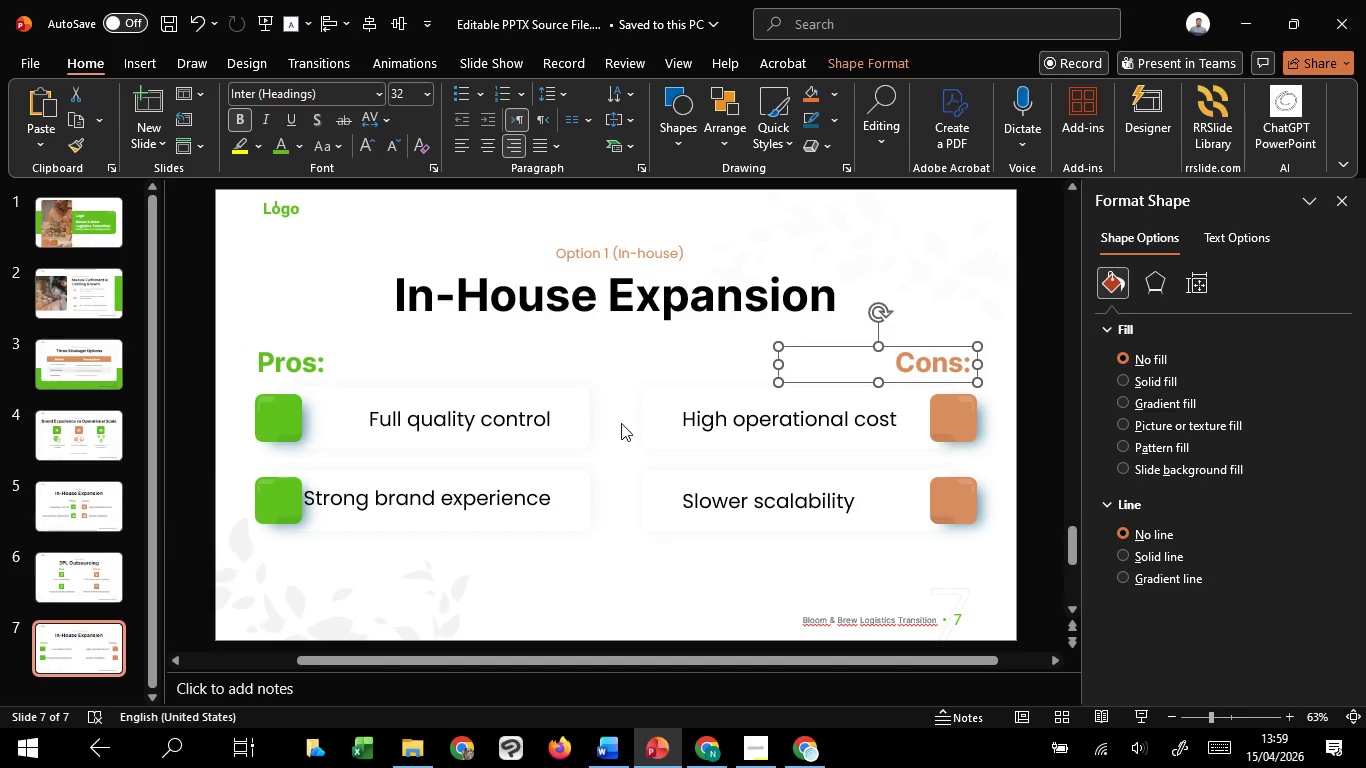 
left_click([621, 423])
 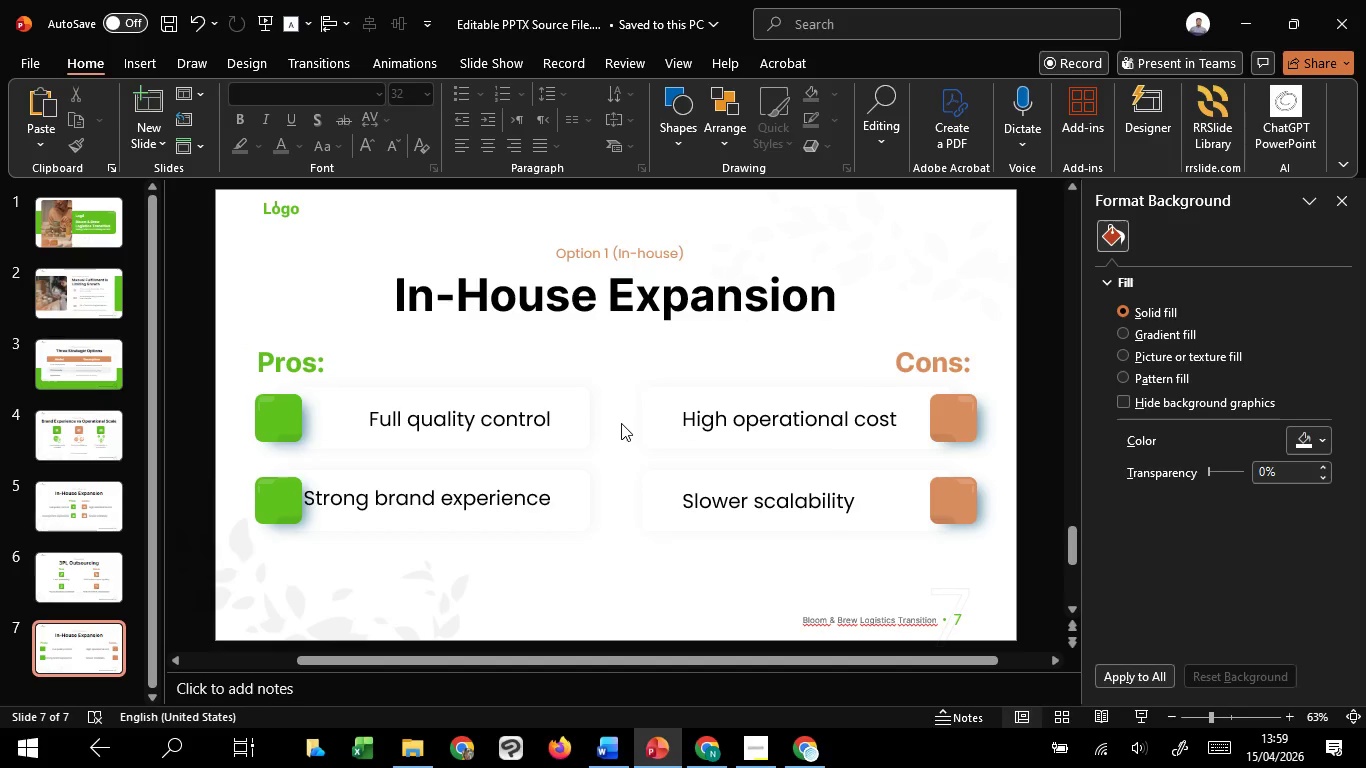 
left_click([608, 423])
 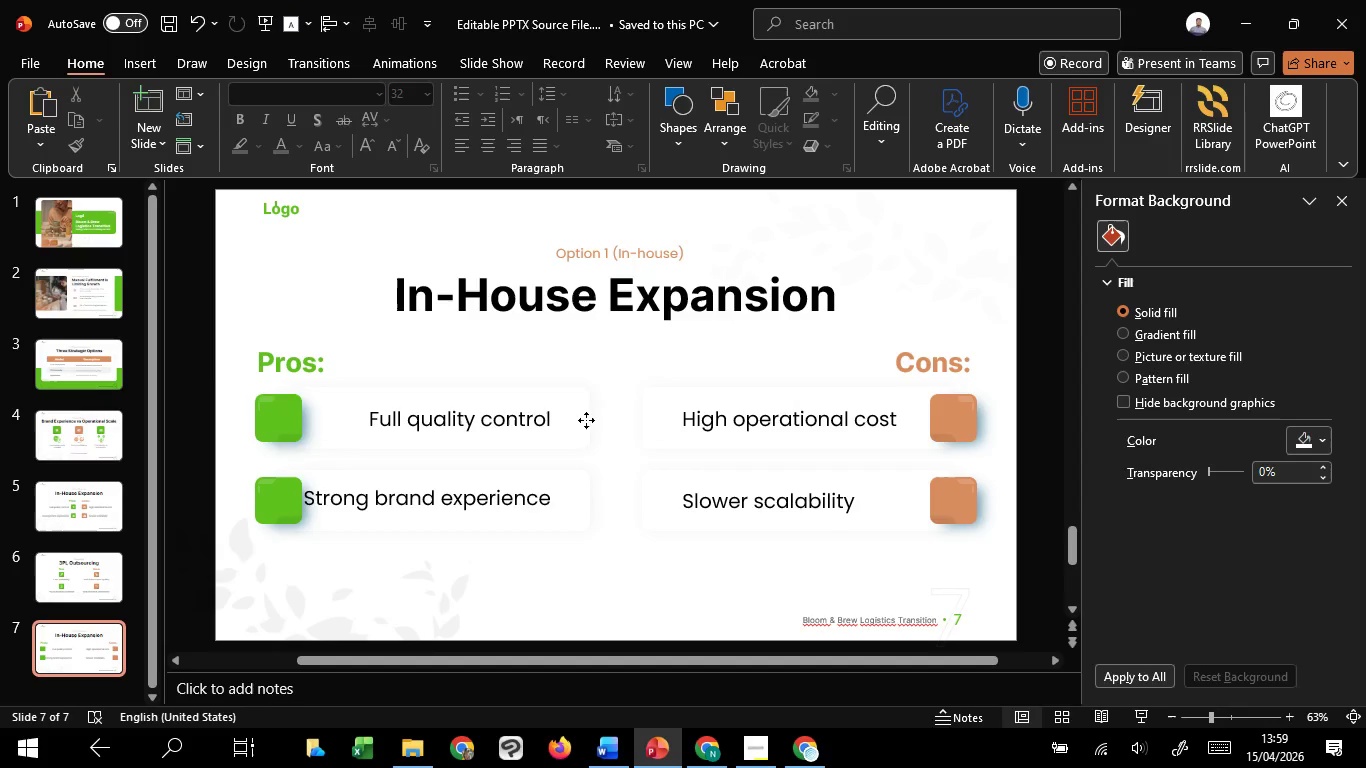 
left_click([586, 420])
 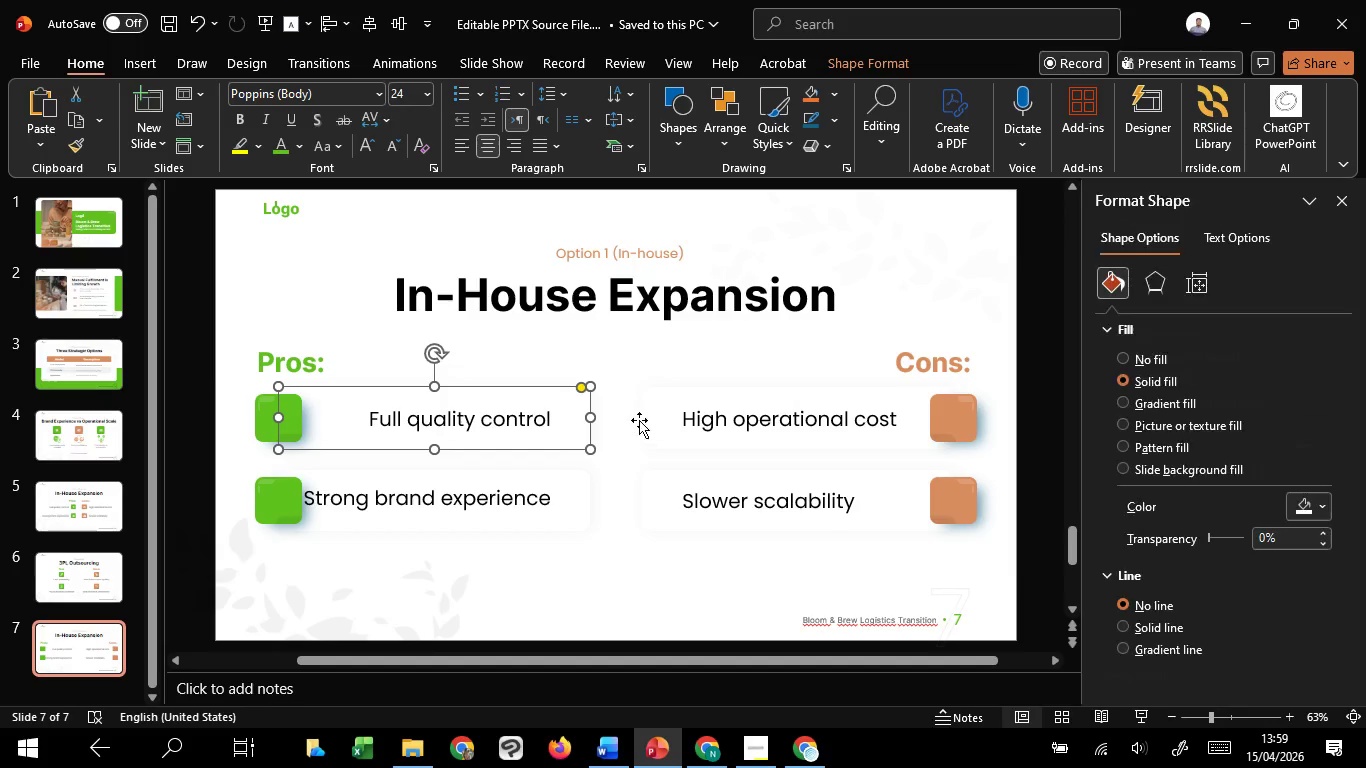 
hold_key(key=ShiftLeft, duration=1.51)
left_click([641, 420])
 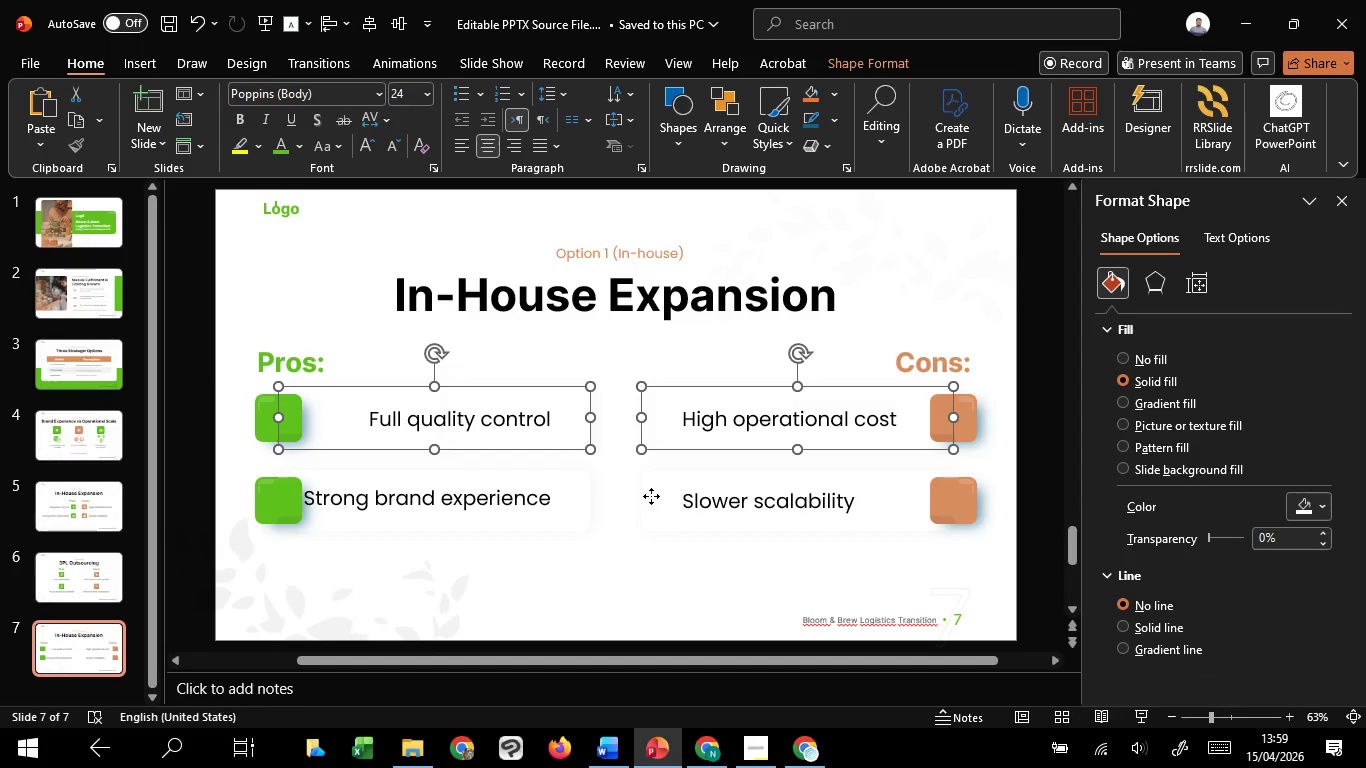 
left_click([651, 496])
 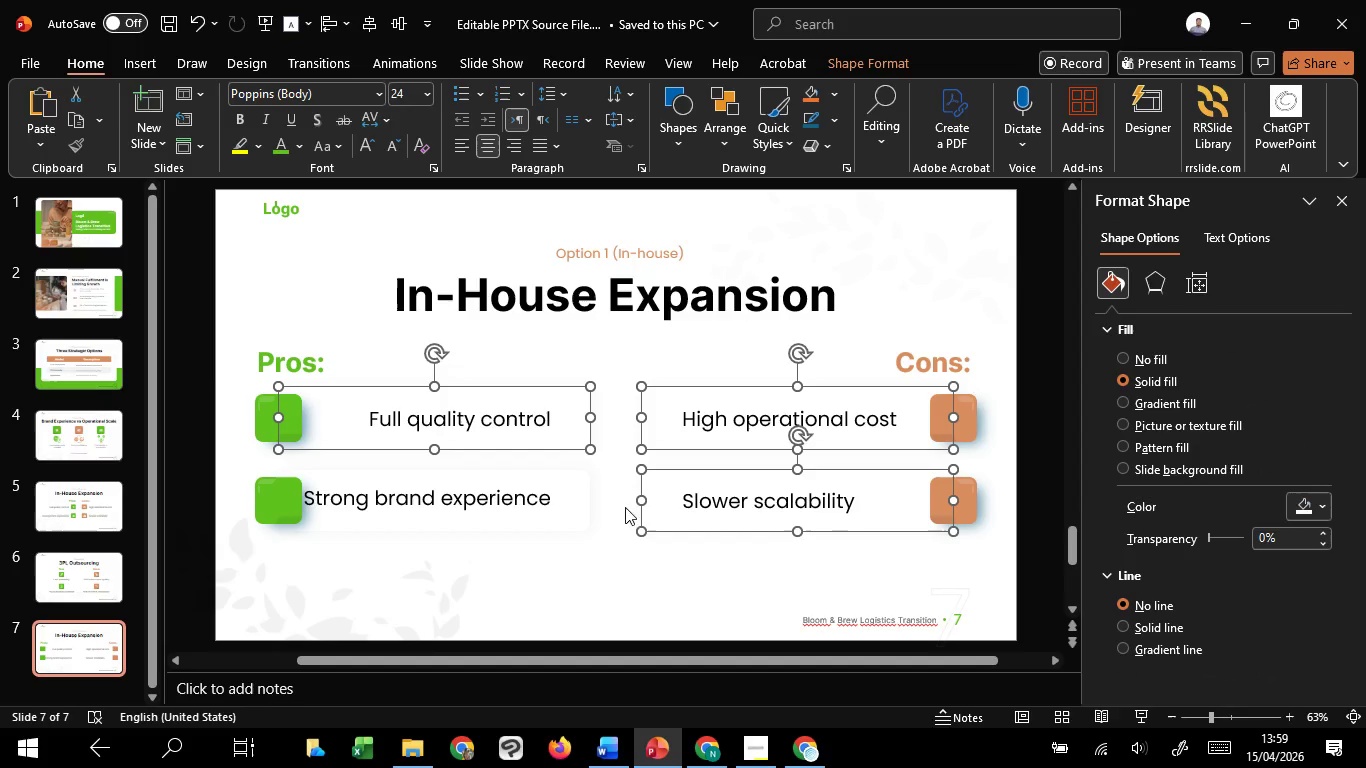 
hold_key(key=ShiftLeft, duration=1.53)
left_click([587, 506])
 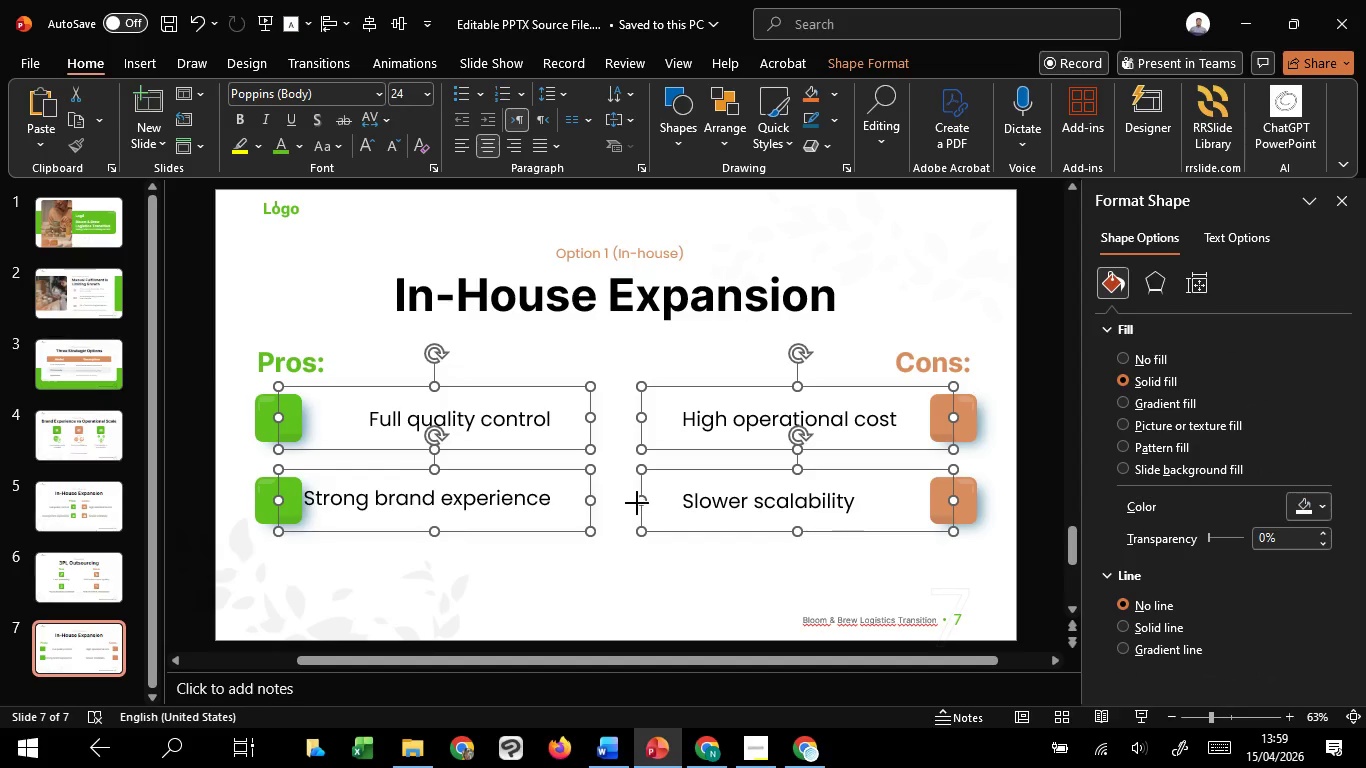 
left_click_drag(start_coordinate=[637, 503], to_coordinate=[632, 503])
 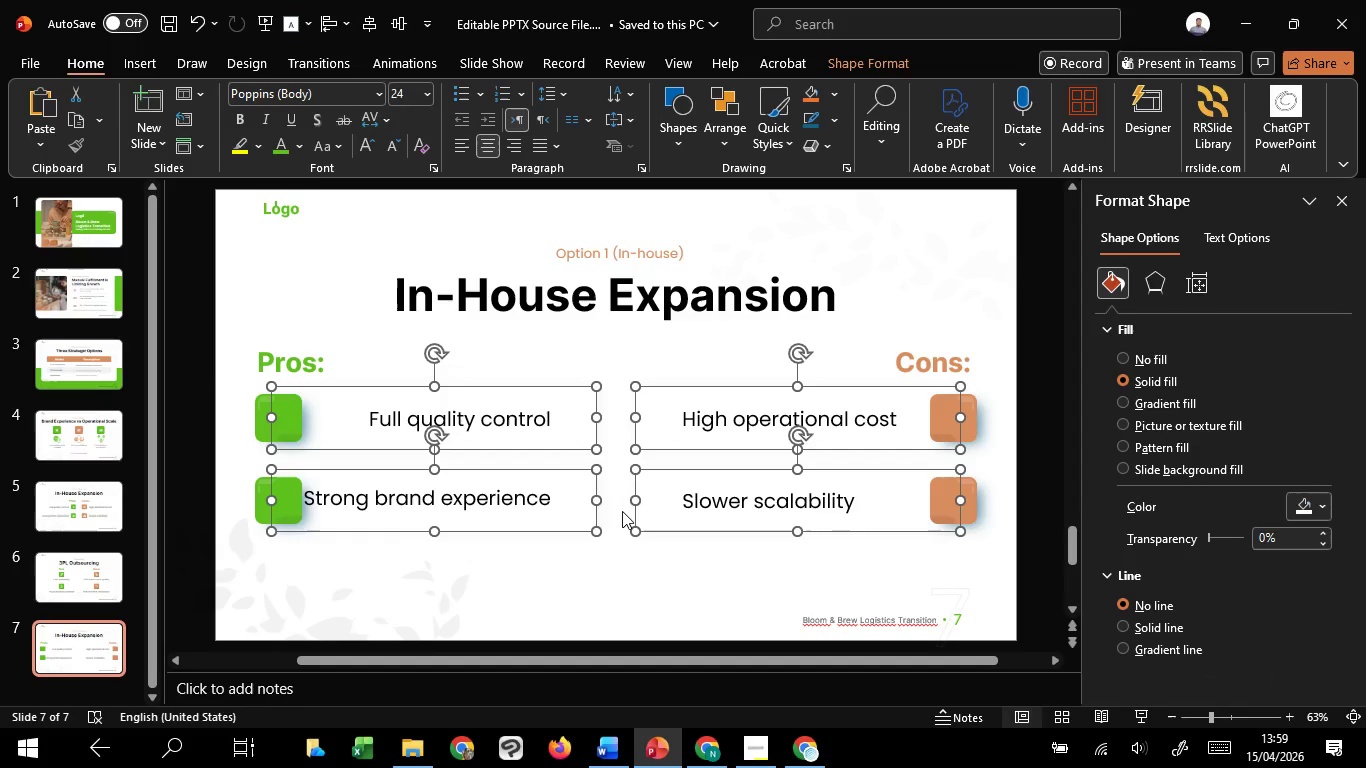 
hold_key(key=ShiftLeft, duration=4.61)
 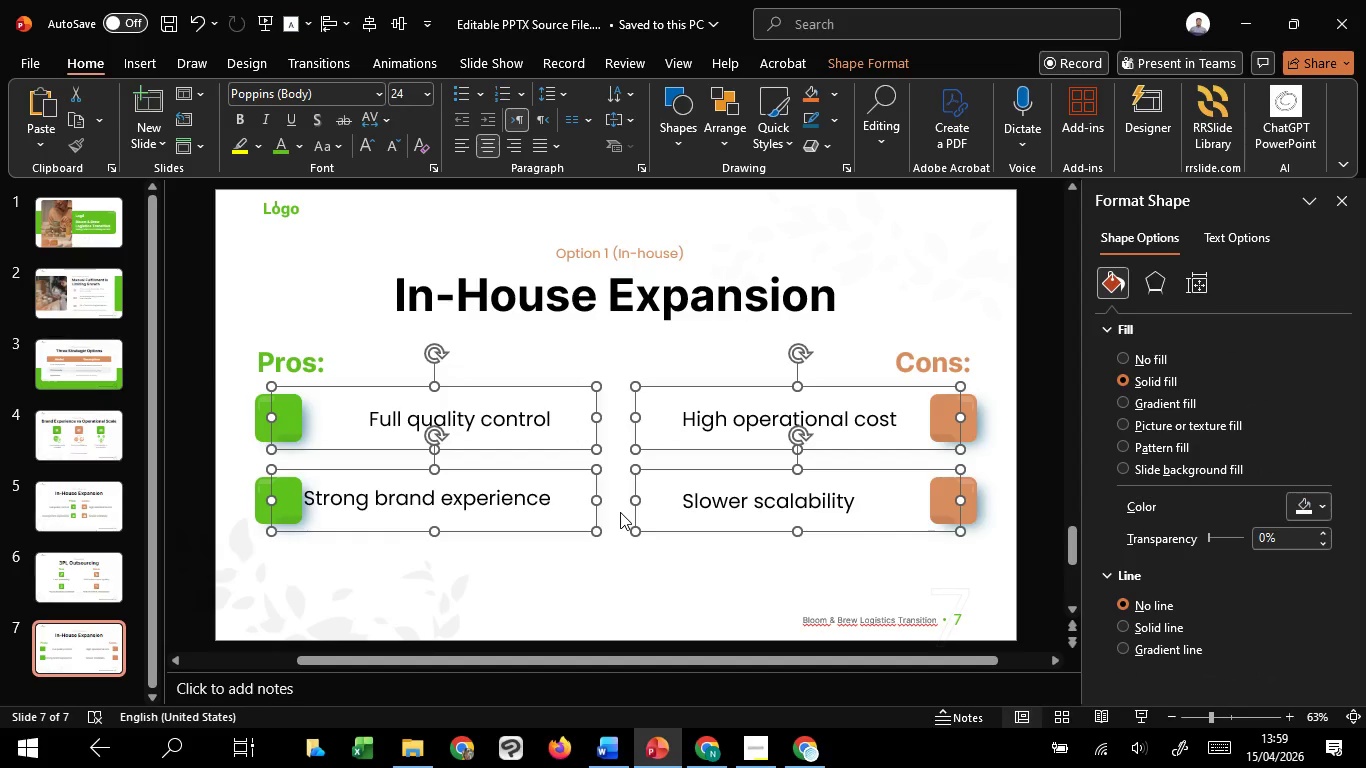 
hold_key(key=ControlLeft, duration=1.52)
 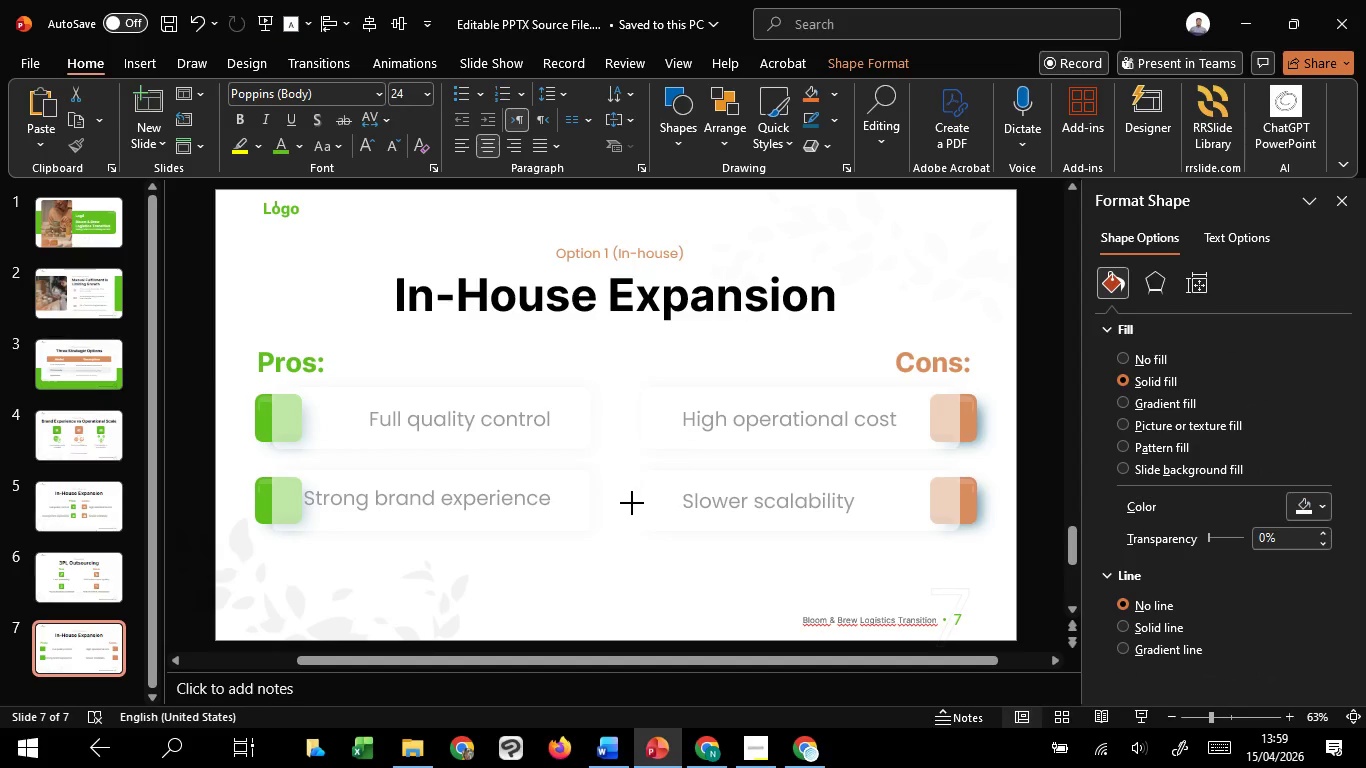 
hold_key(key=ControlLeft, duration=1.5)
 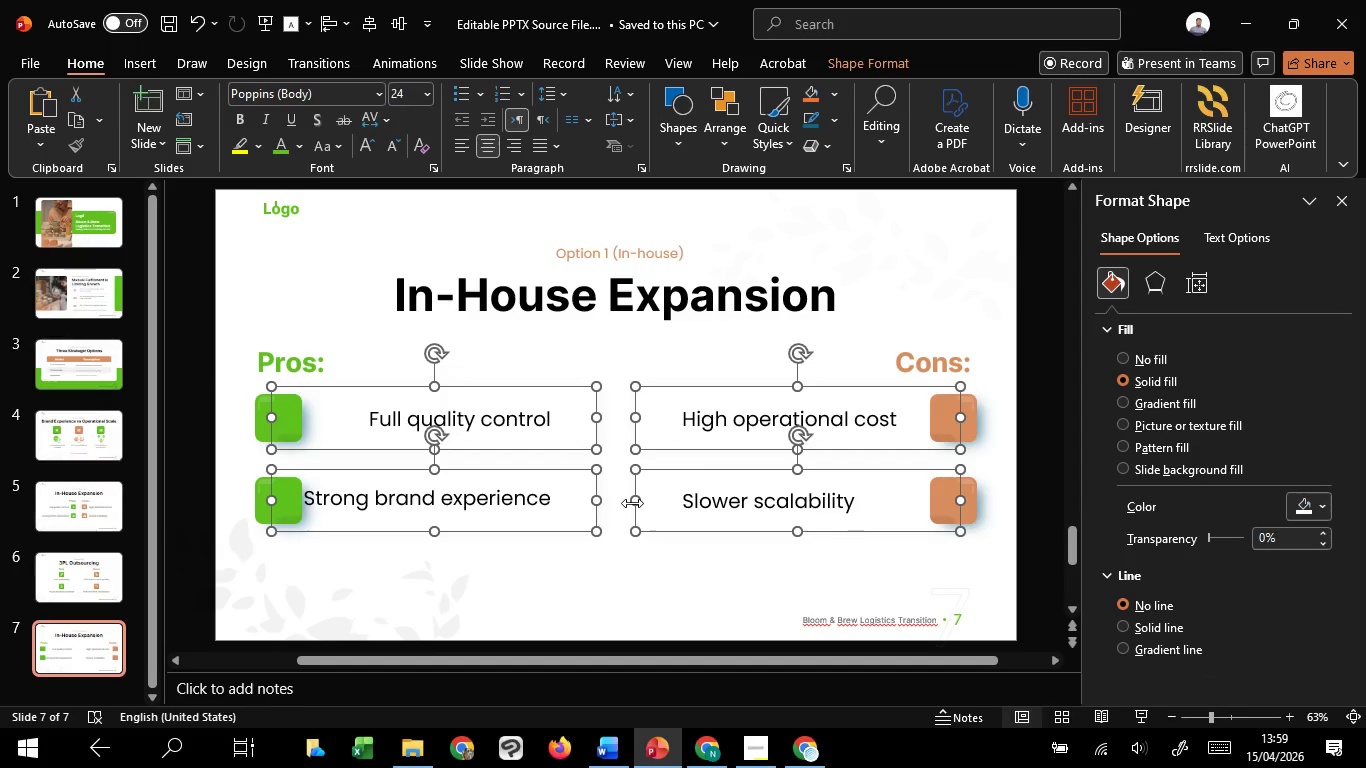 
key(Control+Shift+ControlLeft)
 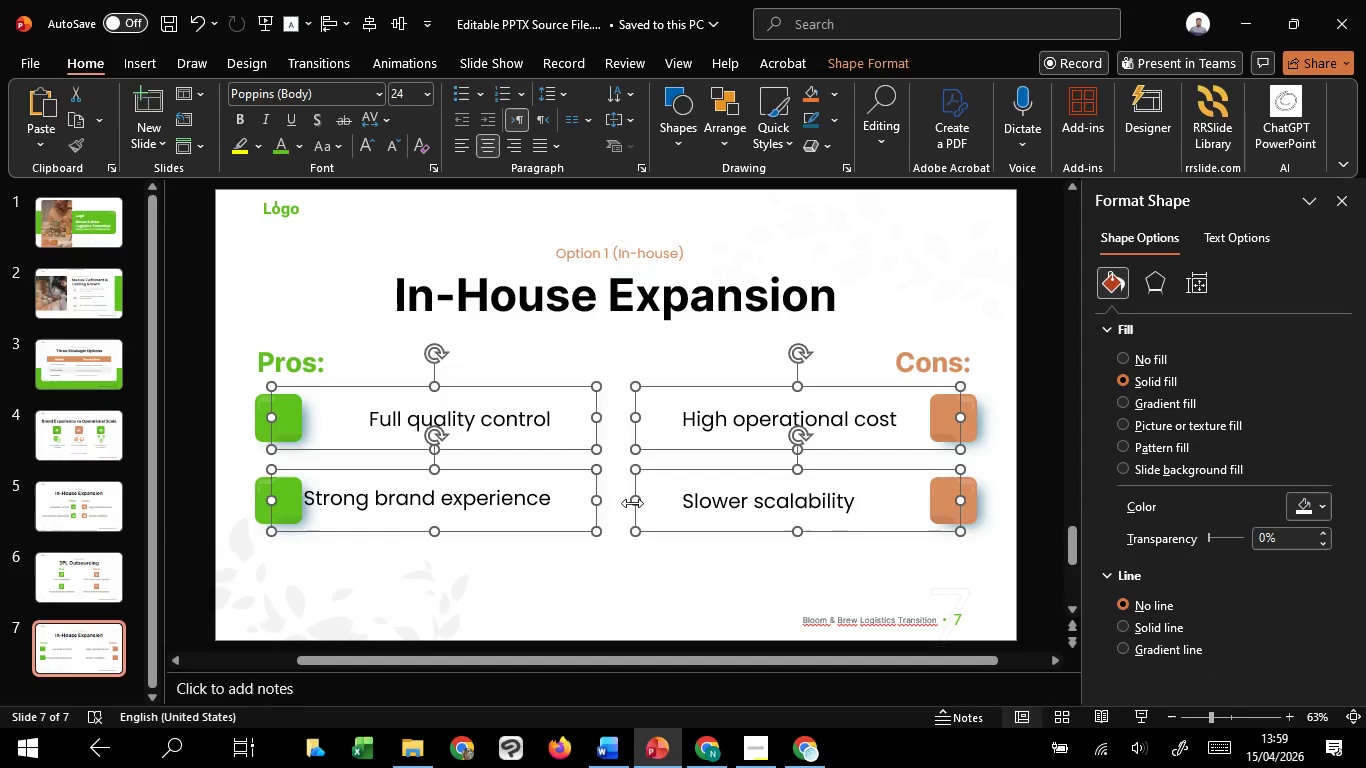 
key(Control+Shift+ControlLeft)
 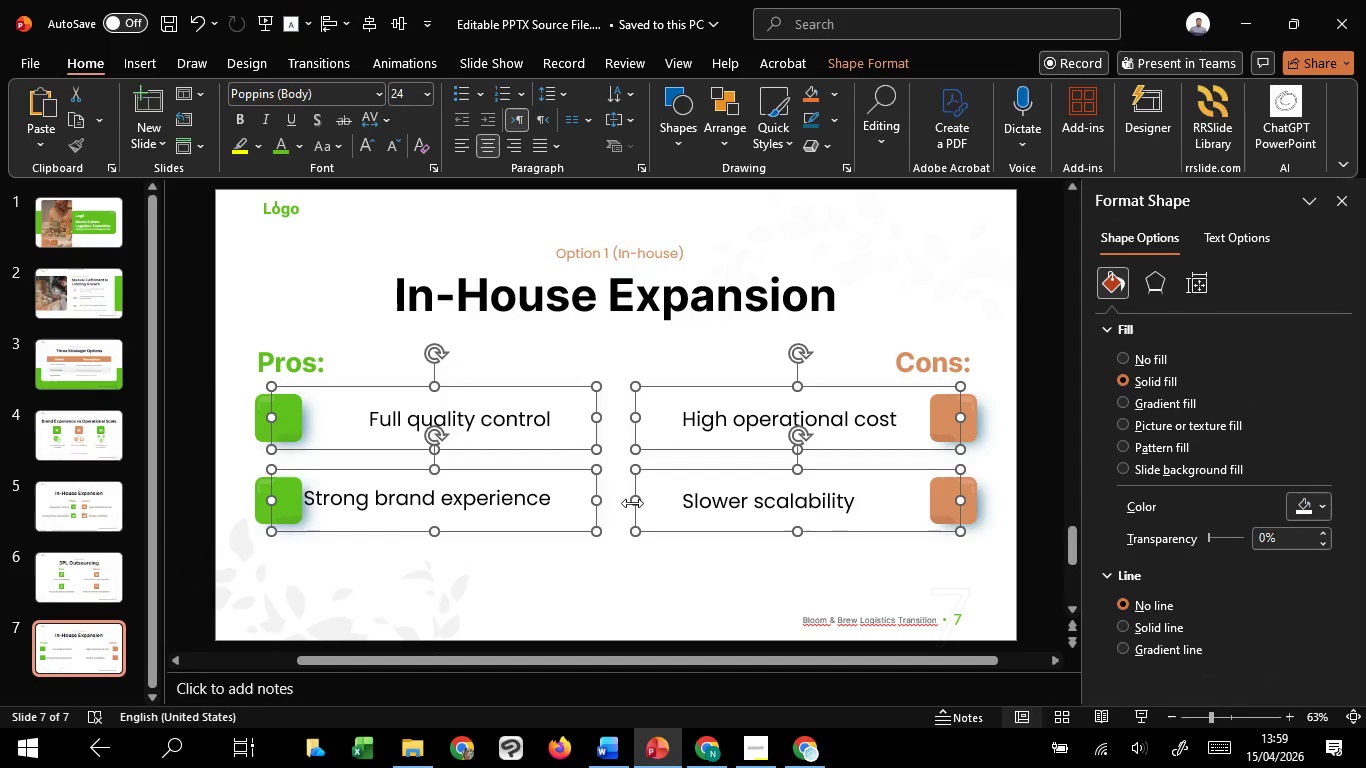 
key(Control+Shift+ControlLeft)
 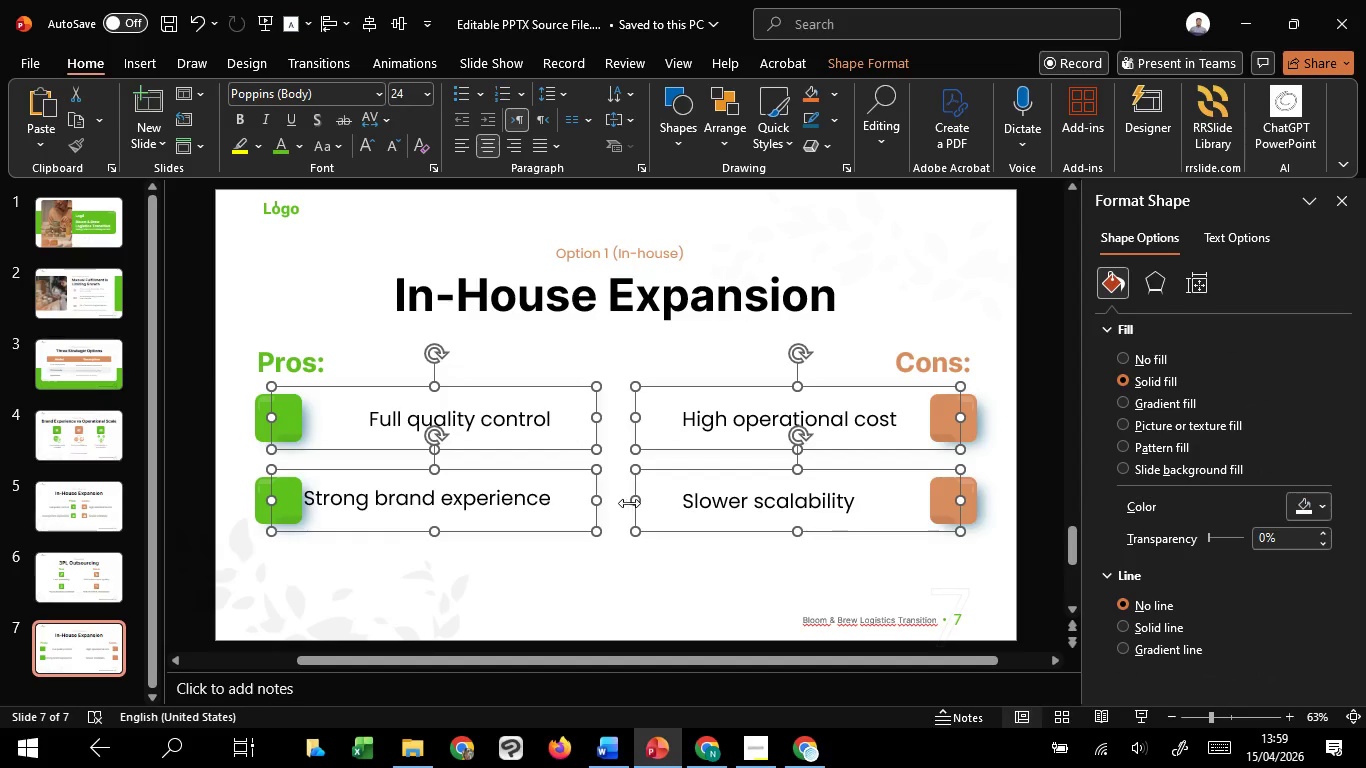 
key(Control+Shift+ControlLeft)
 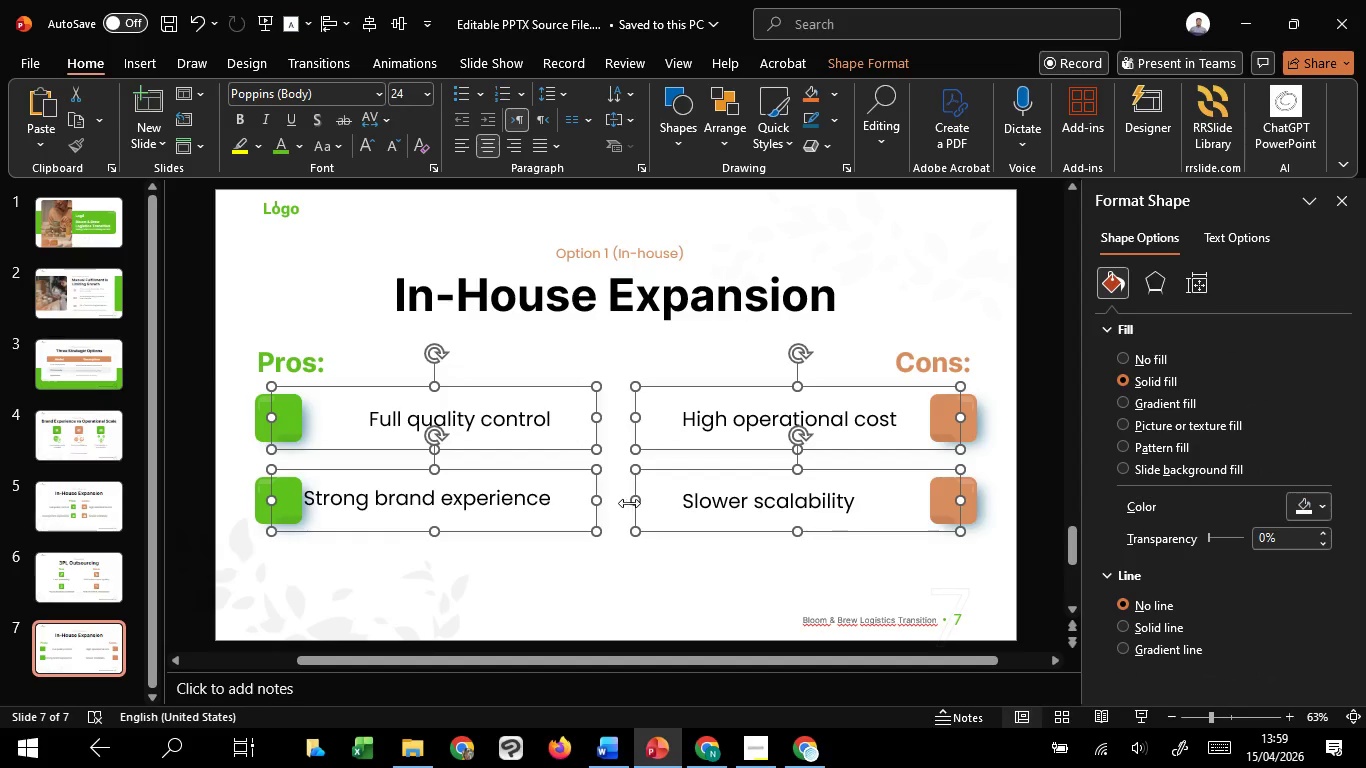 
key(Control+Shift+ControlLeft)
 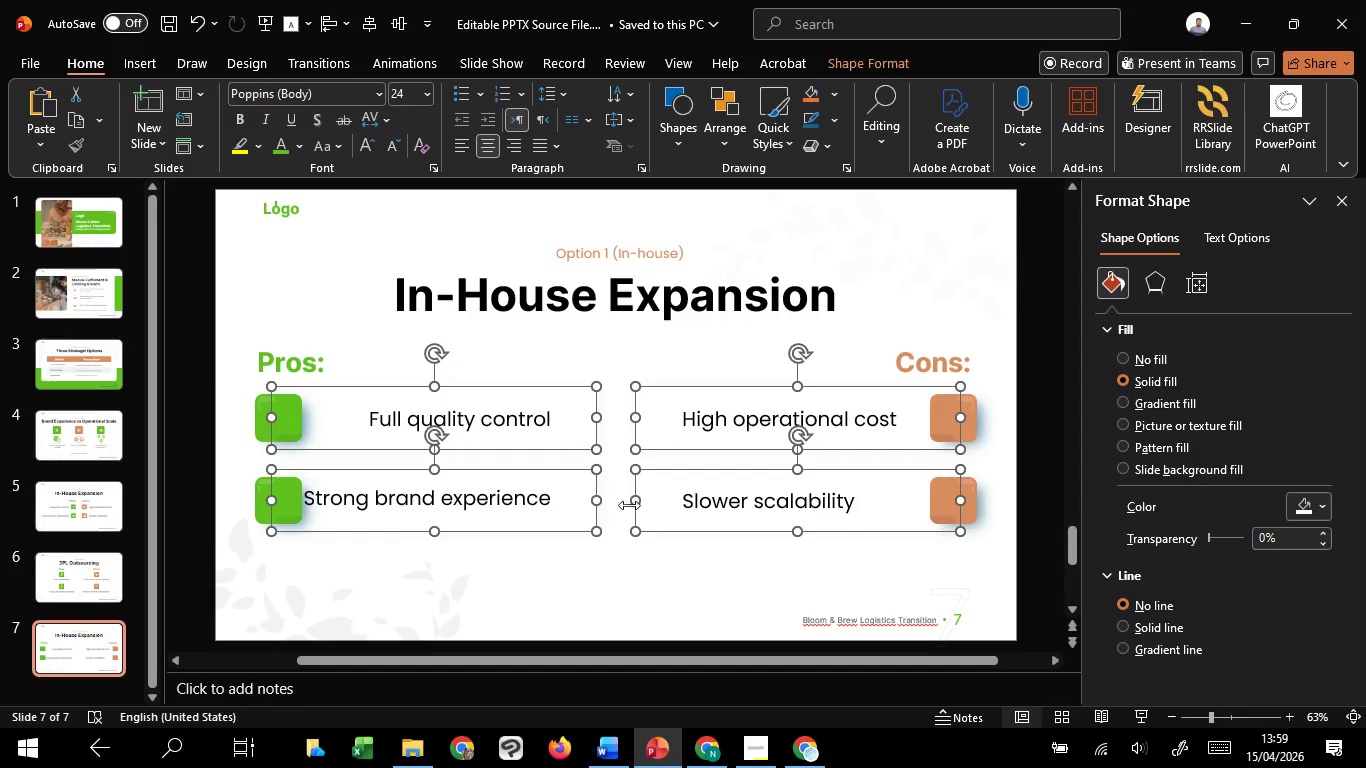 
key(Control+Shift+ControlLeft)
 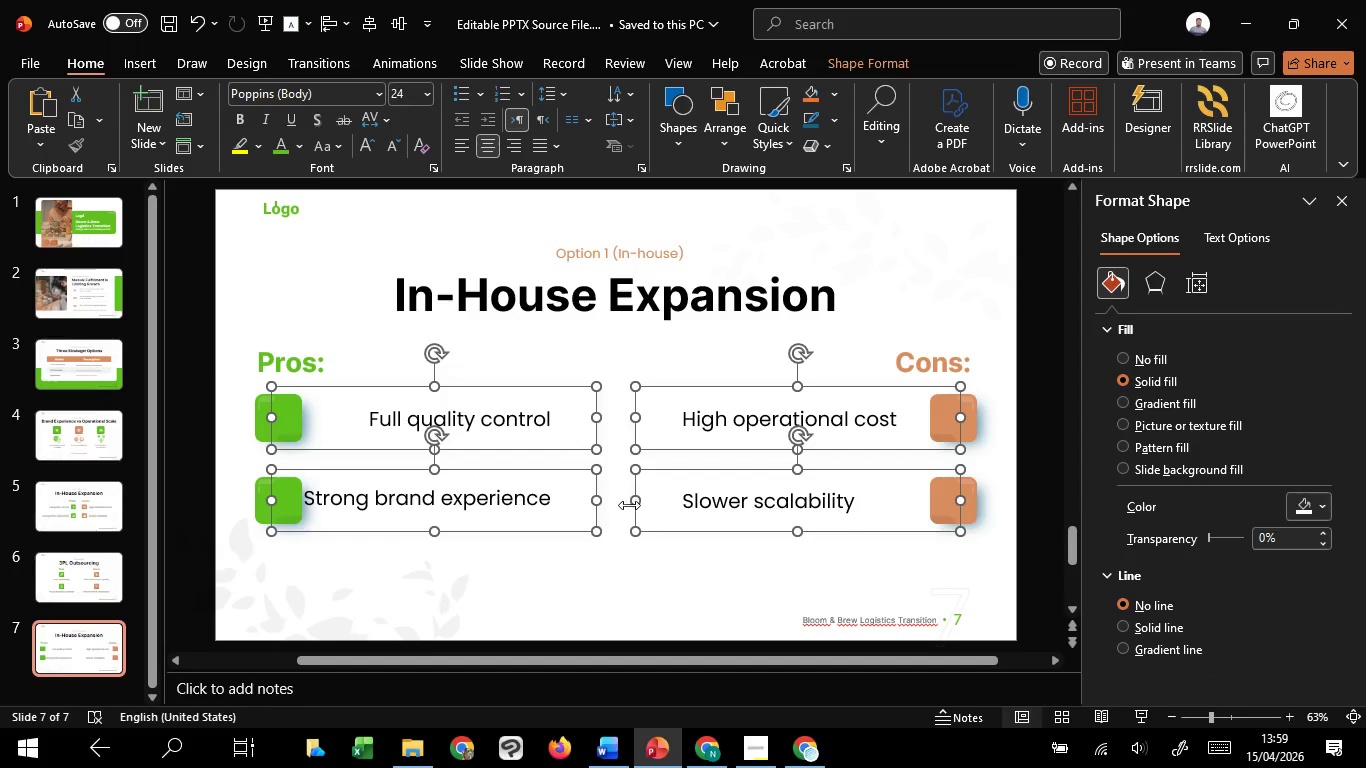 
key(Control+Shift+ControlLeft)
 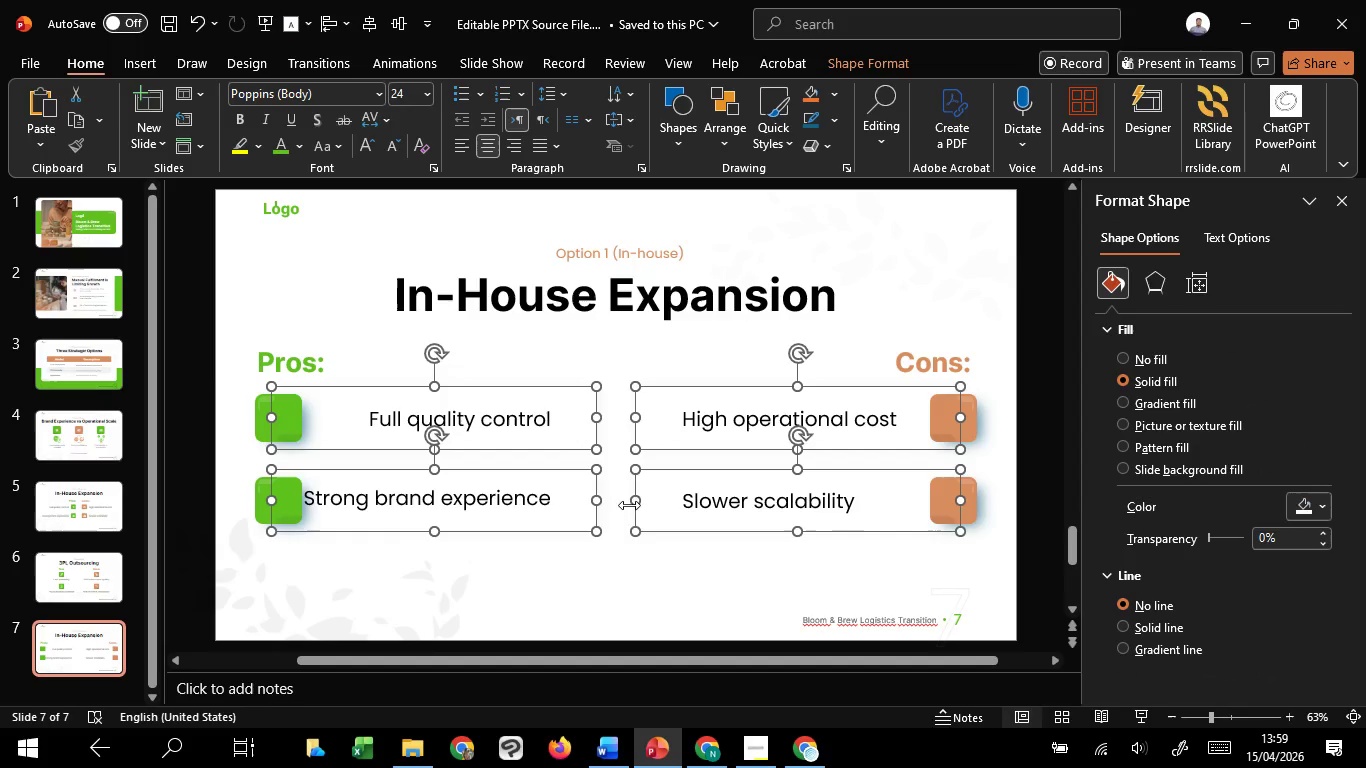 
key(Control+Shift+ControlLeft)
 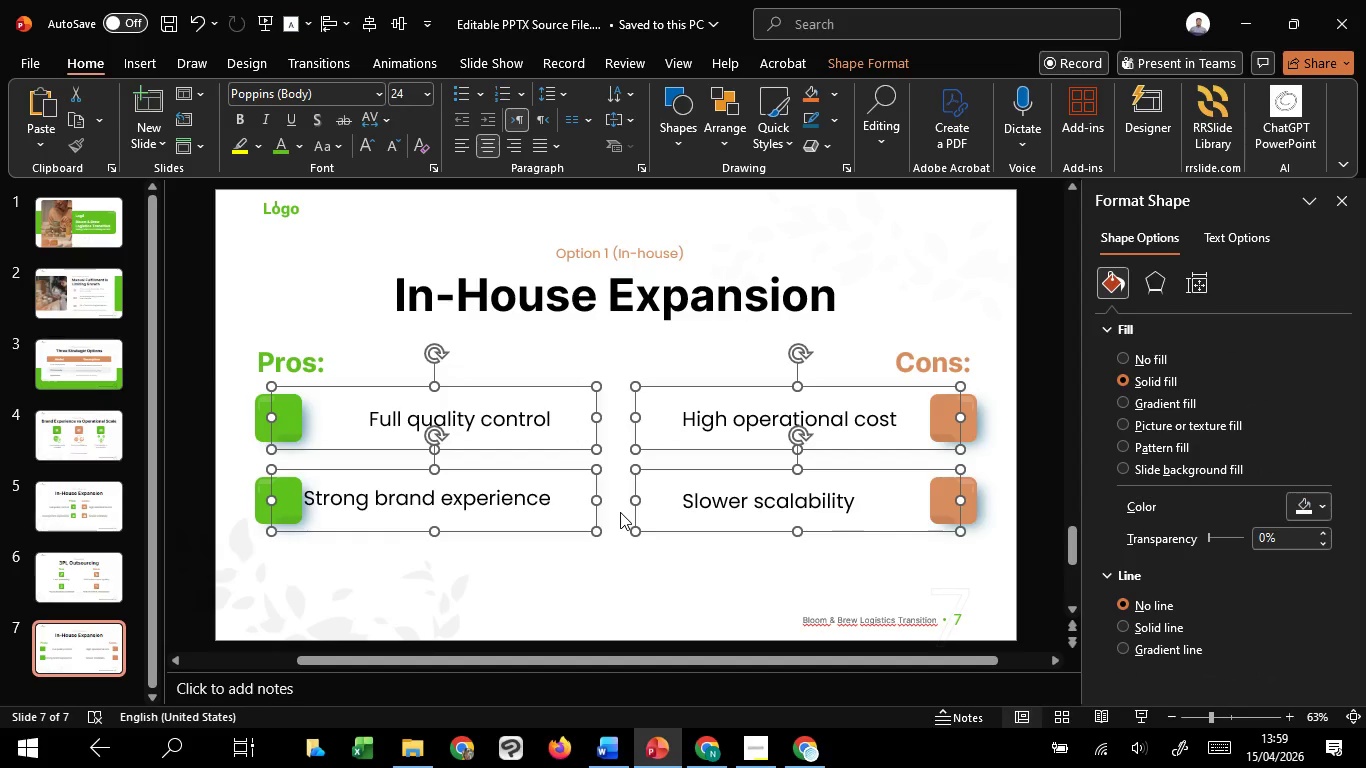 
left_click([620, 512])
 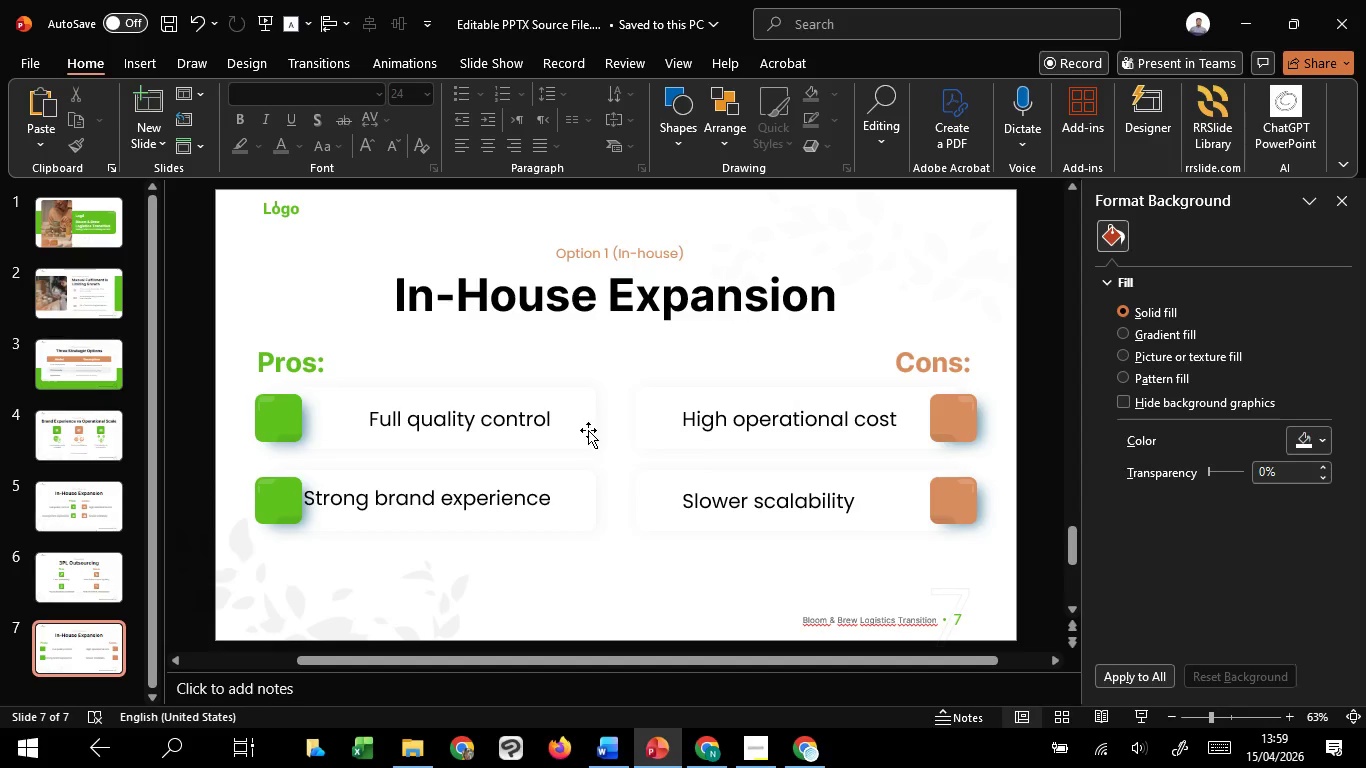 
wait(8.67)
 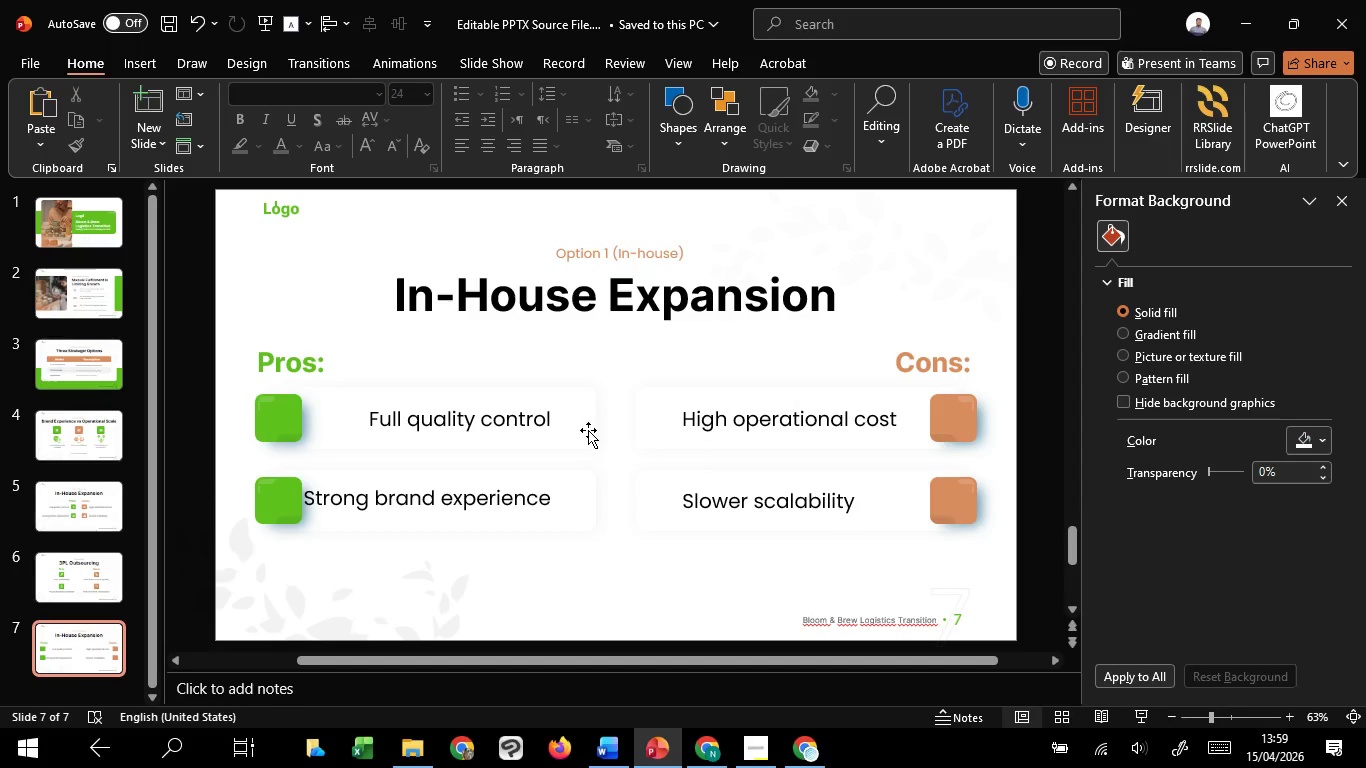 
left_click([608, 472])
 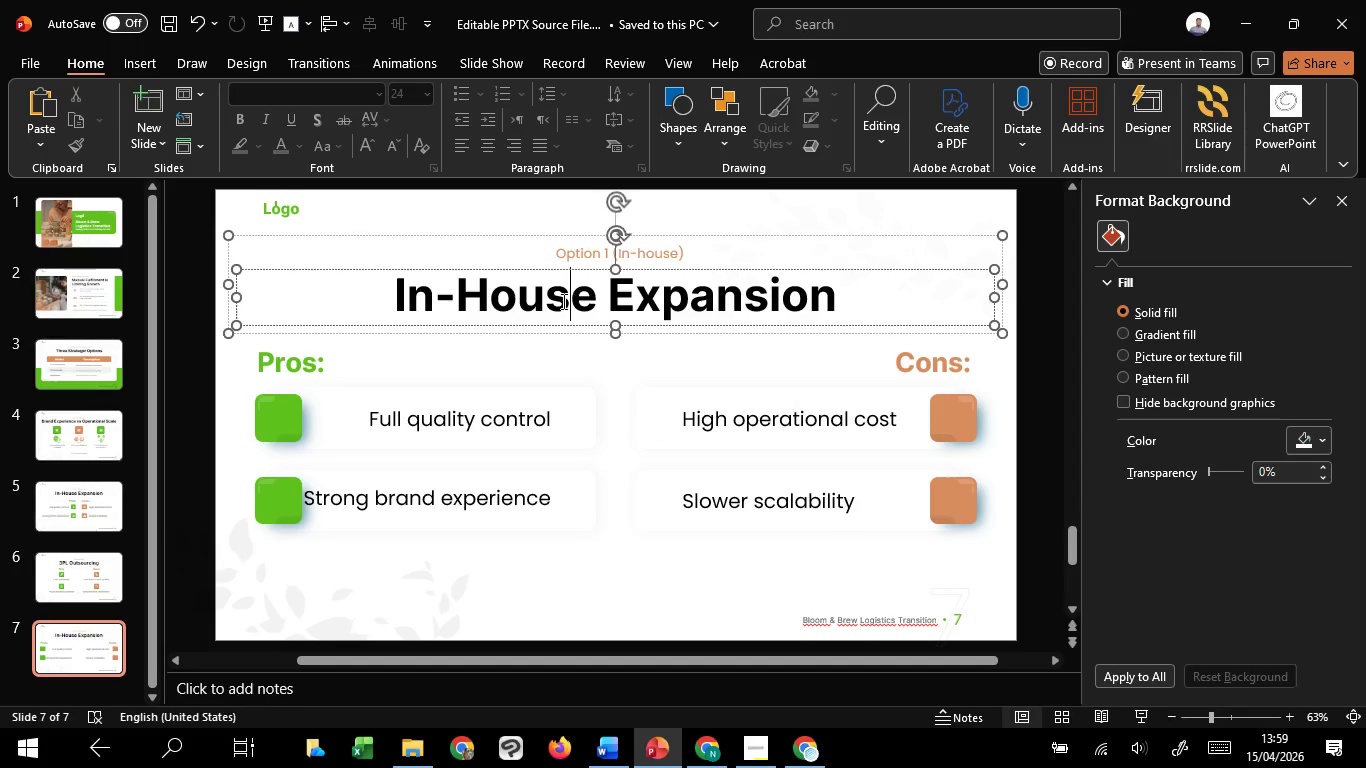 
left_click([562, 301])
 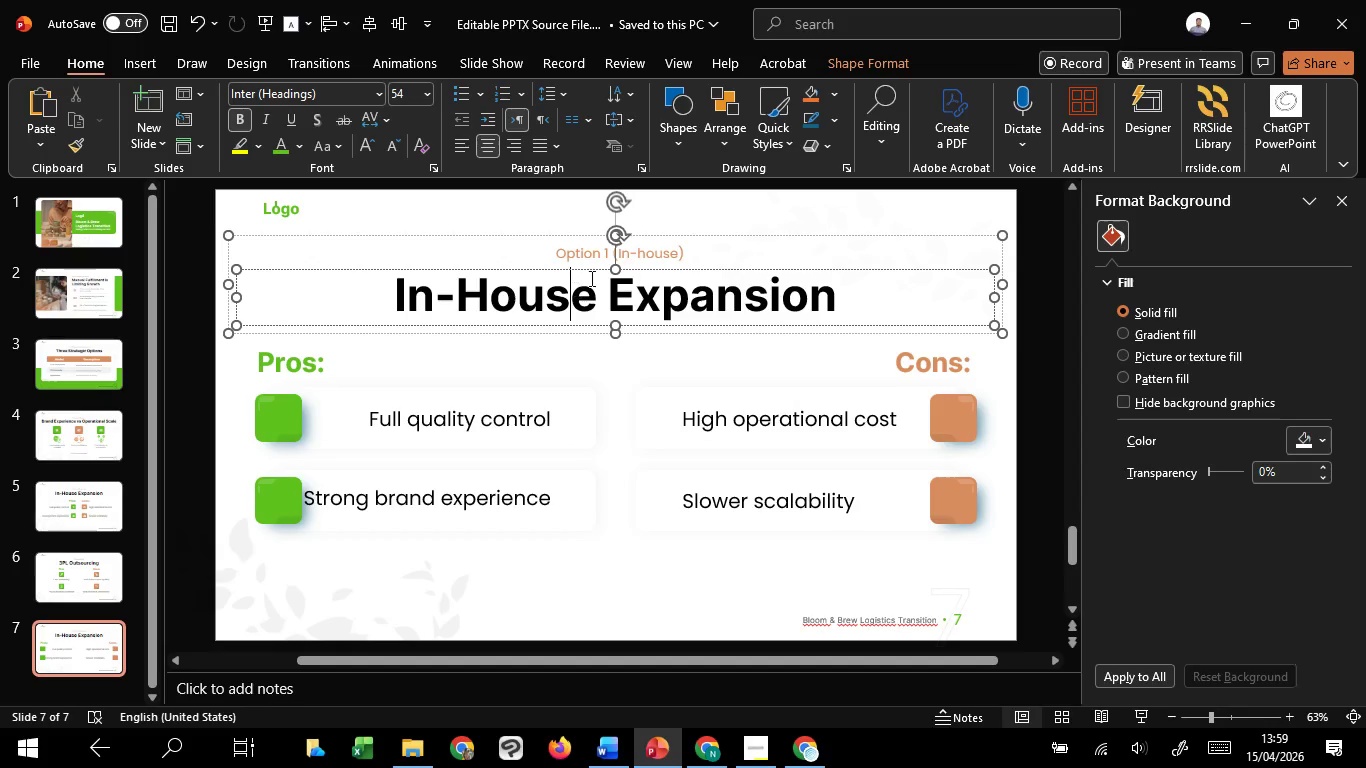 
hold_key(key=ShiftLeft, duration=0.77)
 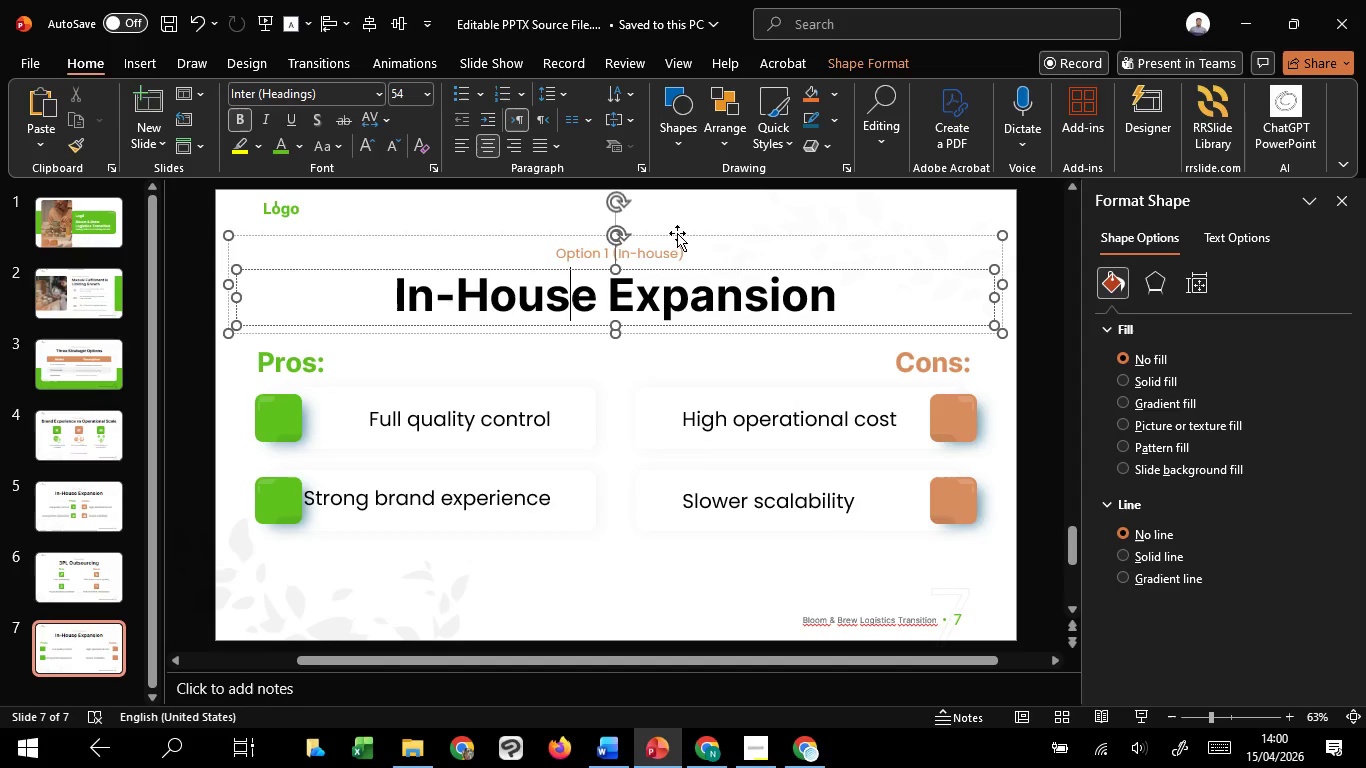 
left_click([677, 233])
 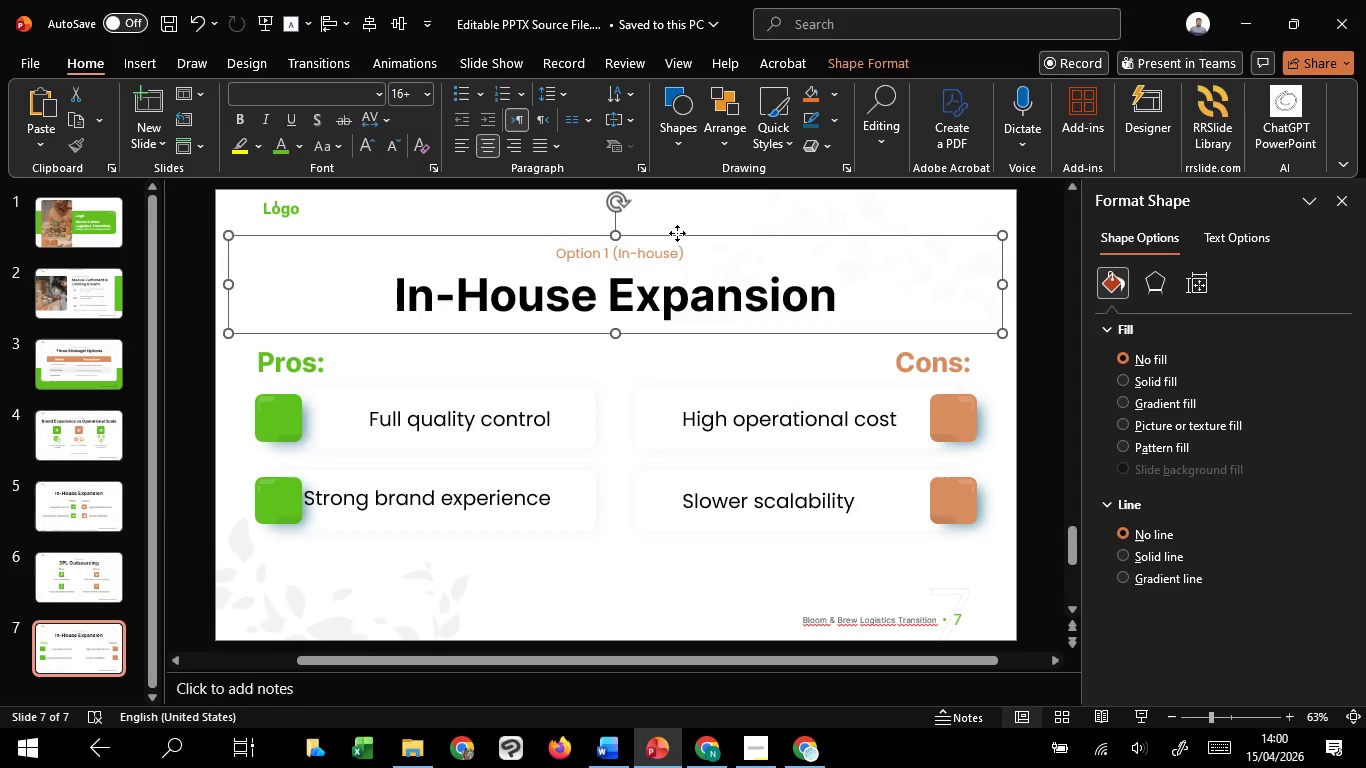 
hold_key(key=ShiftLeft, duration=1.5)
left_click_drag(start_coordinate=[677, 233], to_coordinate=[679, 243])
 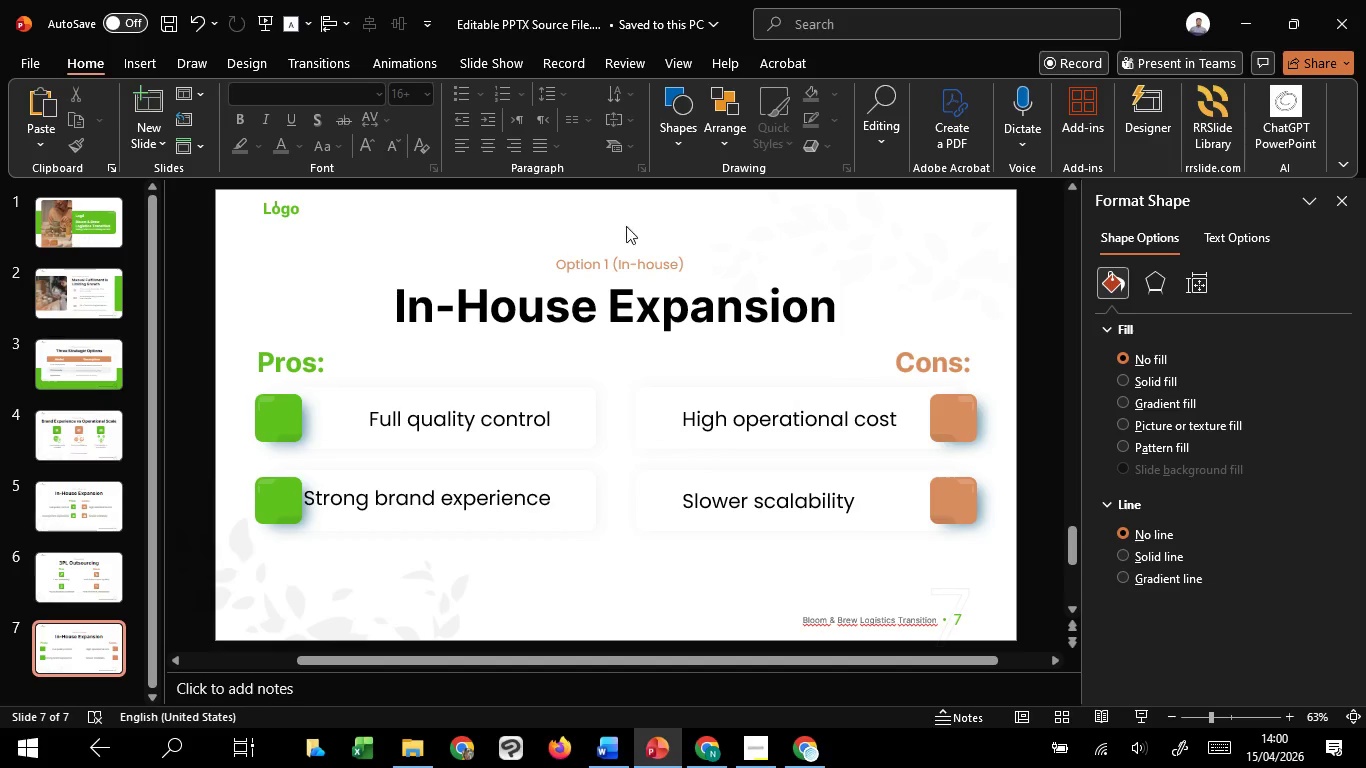 
hold_key(key=ShiftLeft, duration=0.53)
 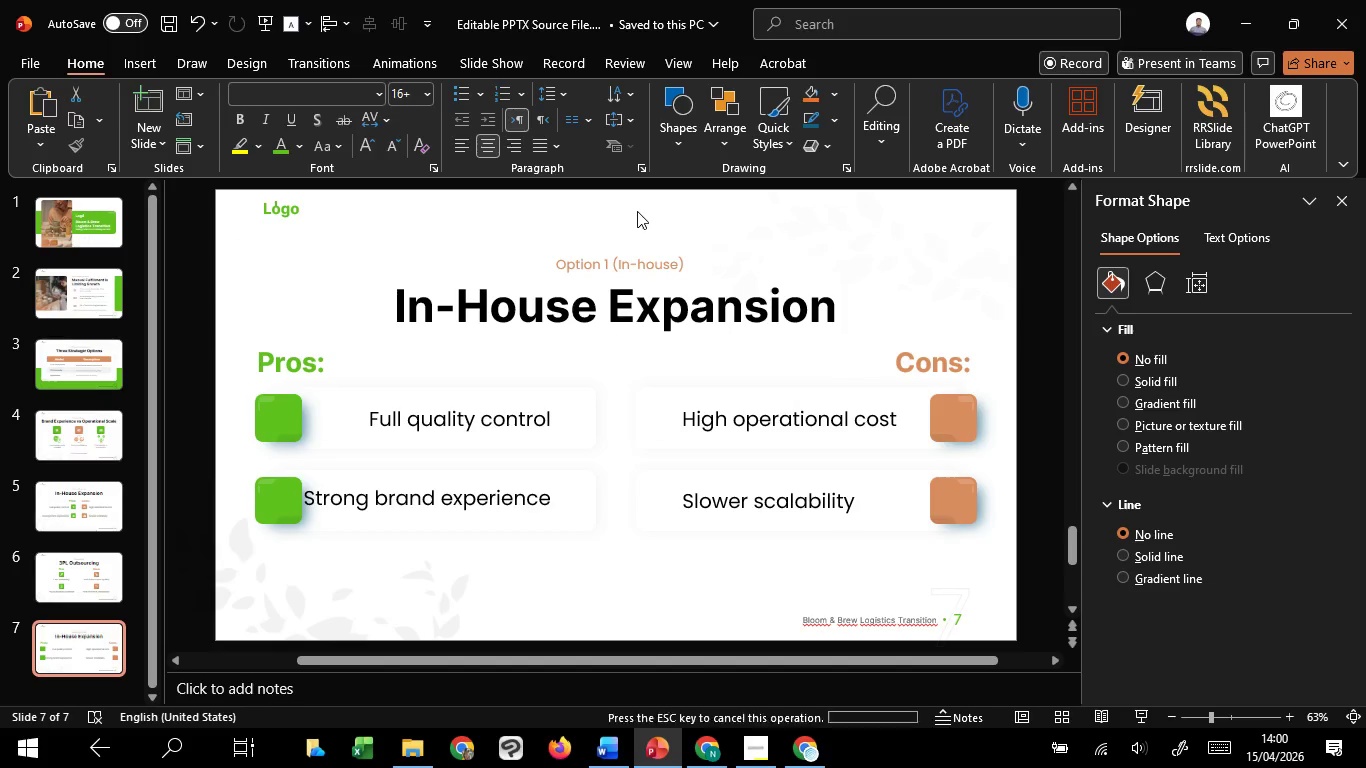 
left_click([637, 211])
 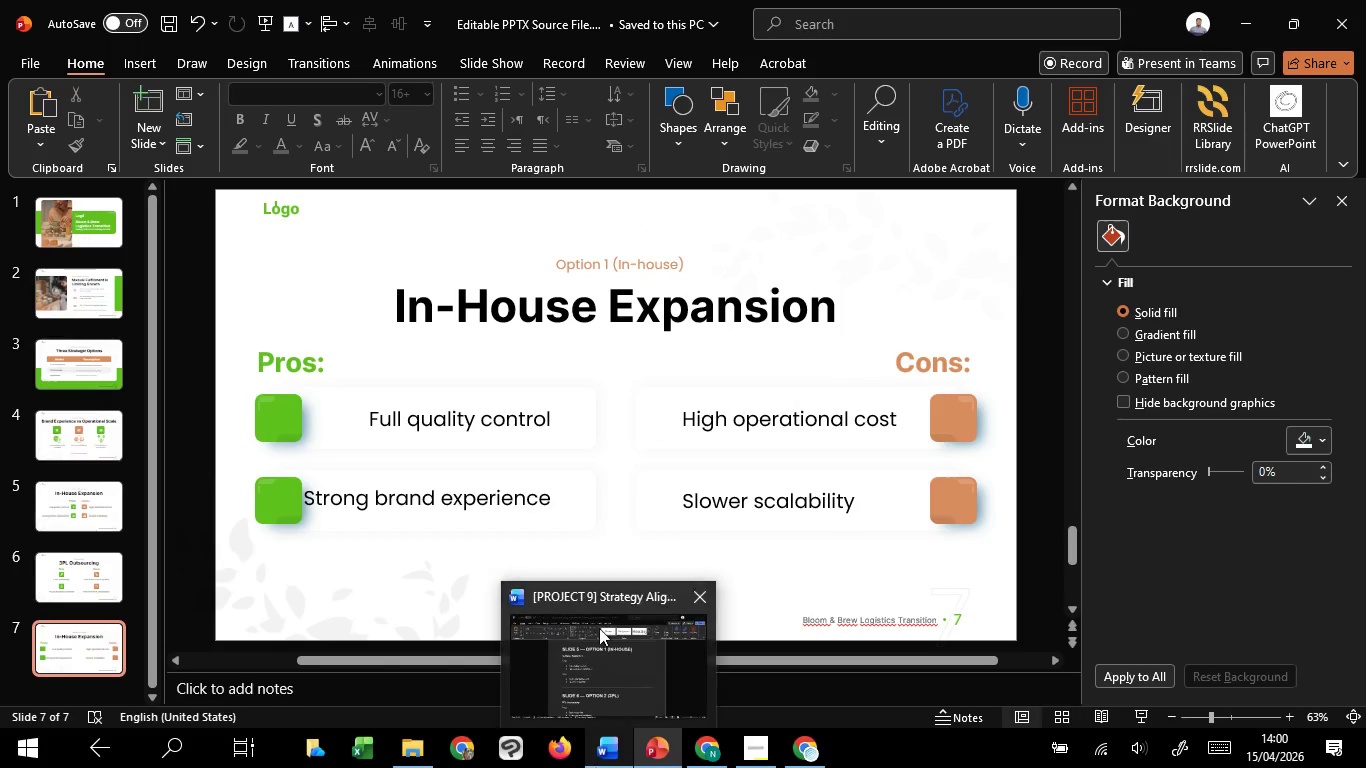 
left_click([599, 628])
 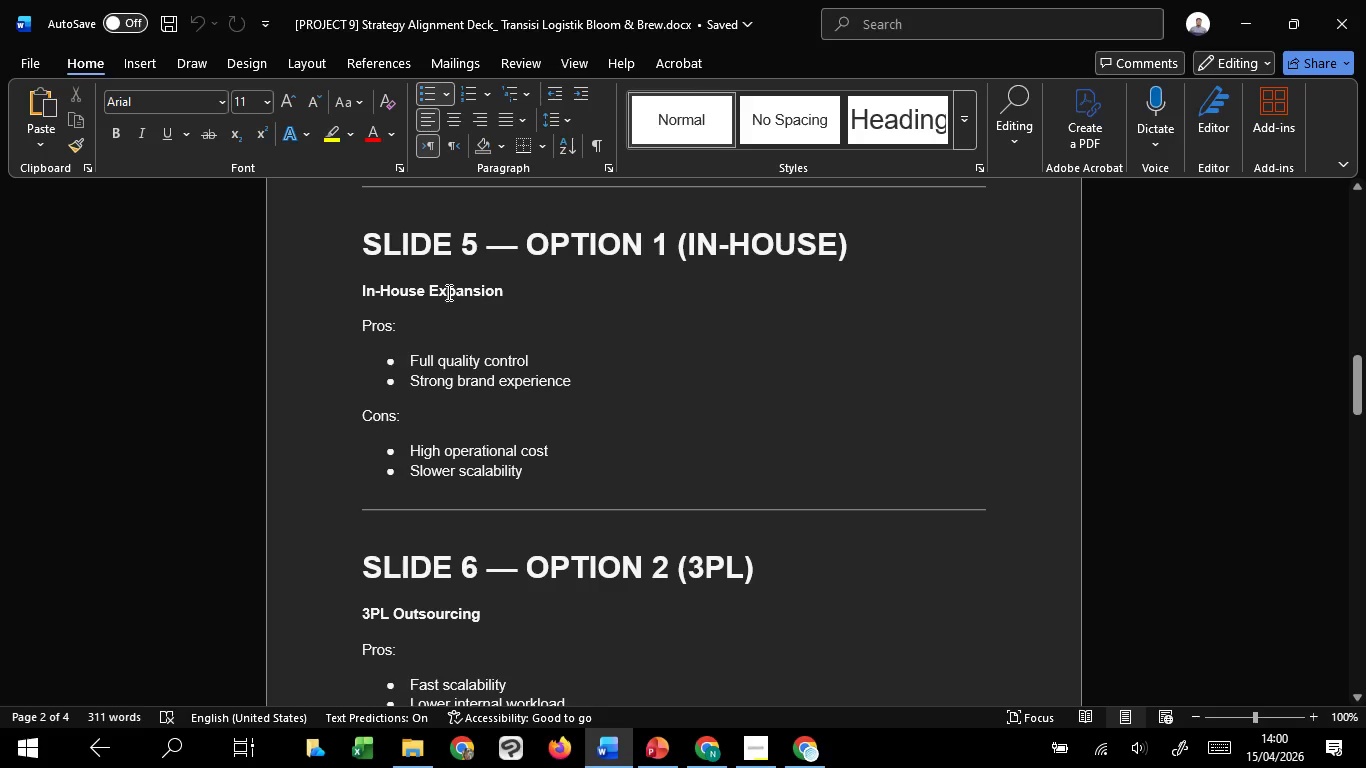 
left_click([447, 292])
 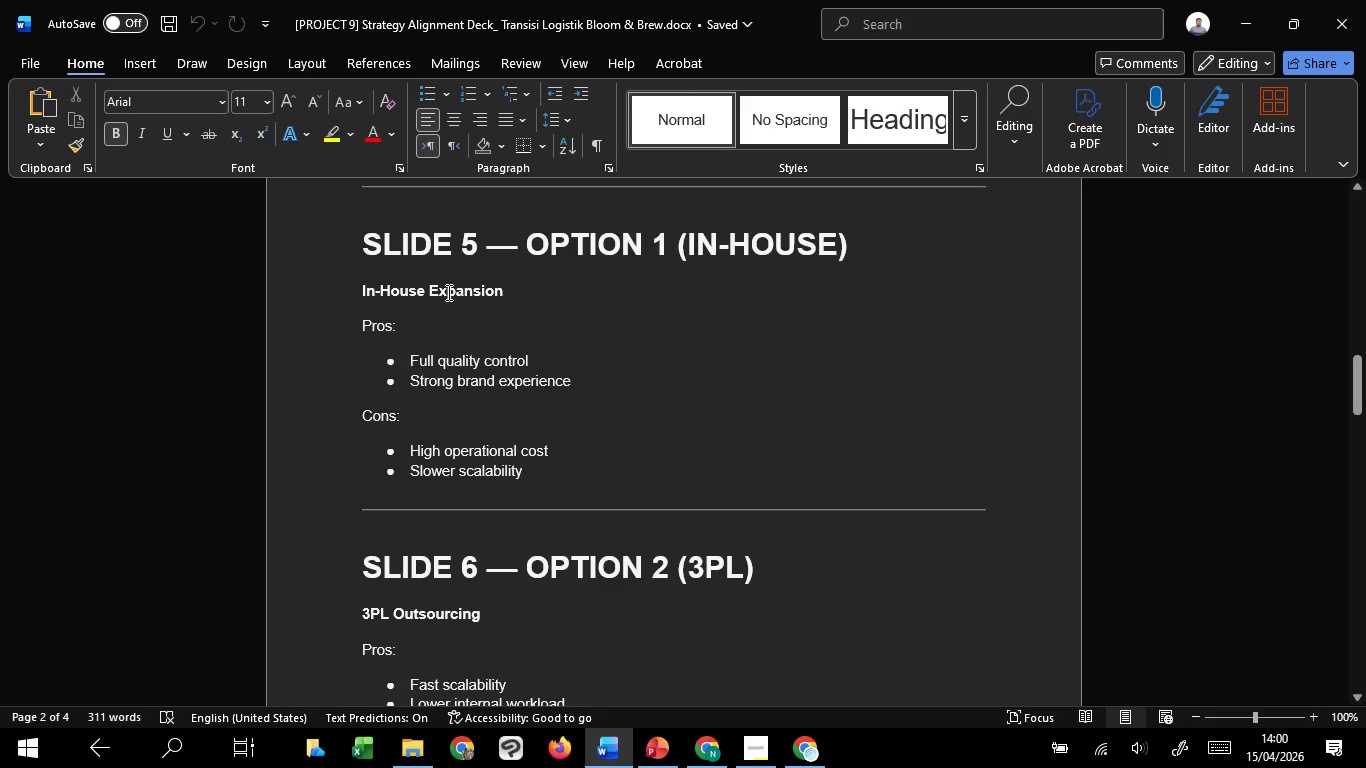 
double_click([447, 292])
 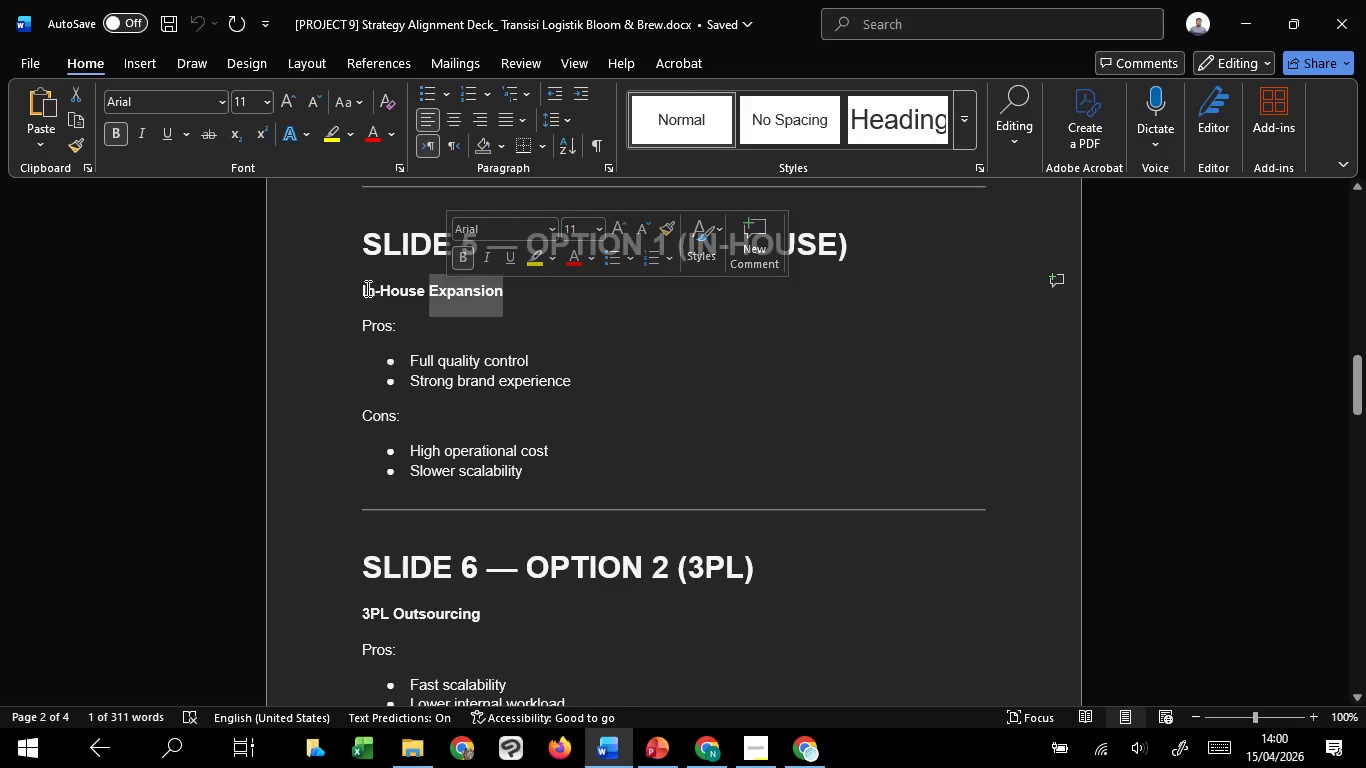 
left_click([365, 289])
 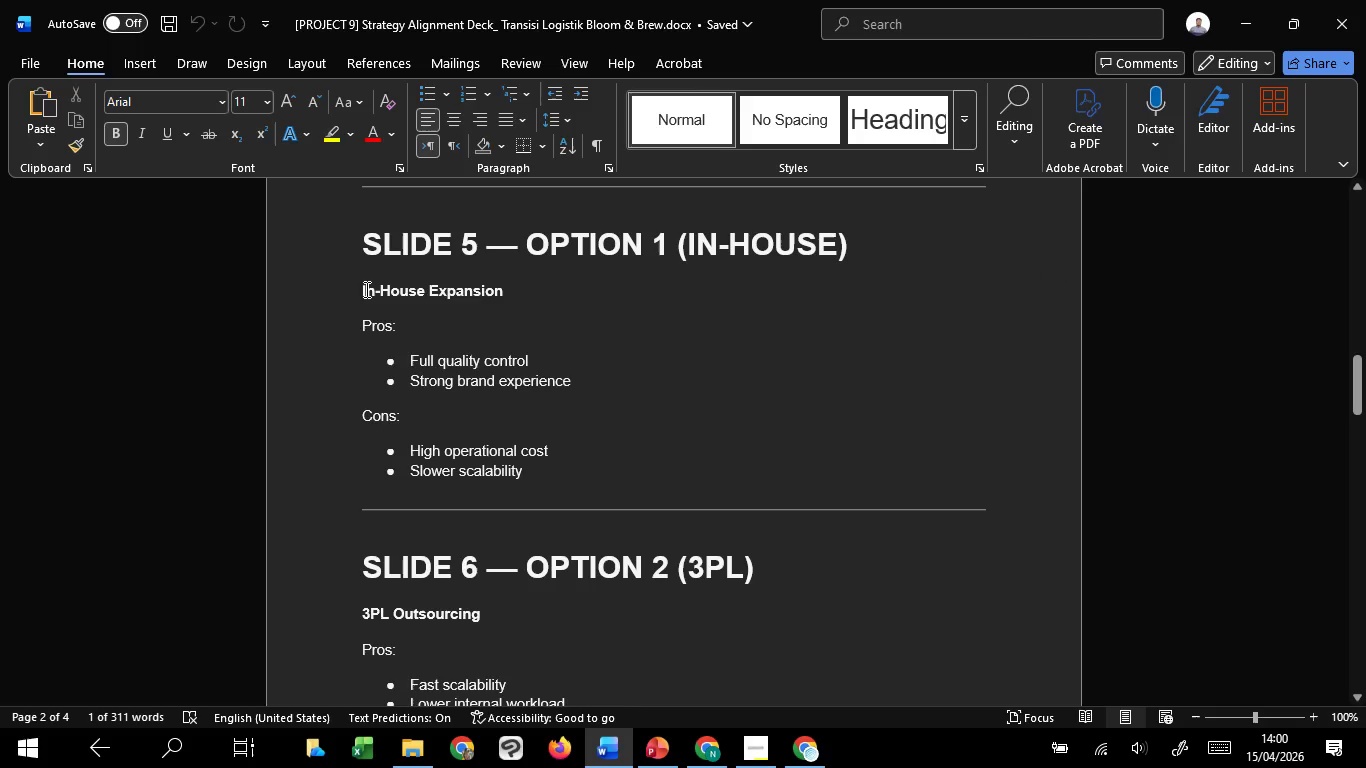 
left_click_drag(start_coordinate=[365, 289], to_coordinate=[512, 289])
 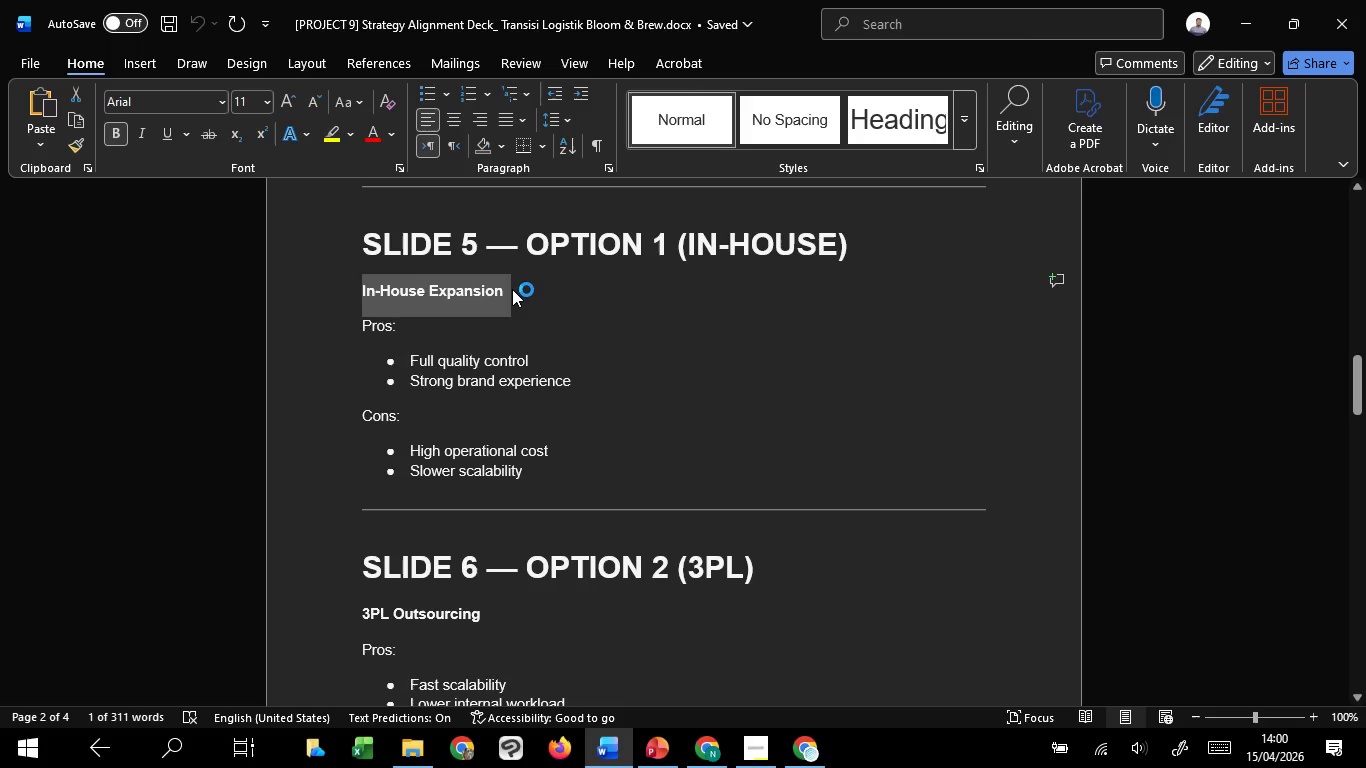 
key(Control+C)
 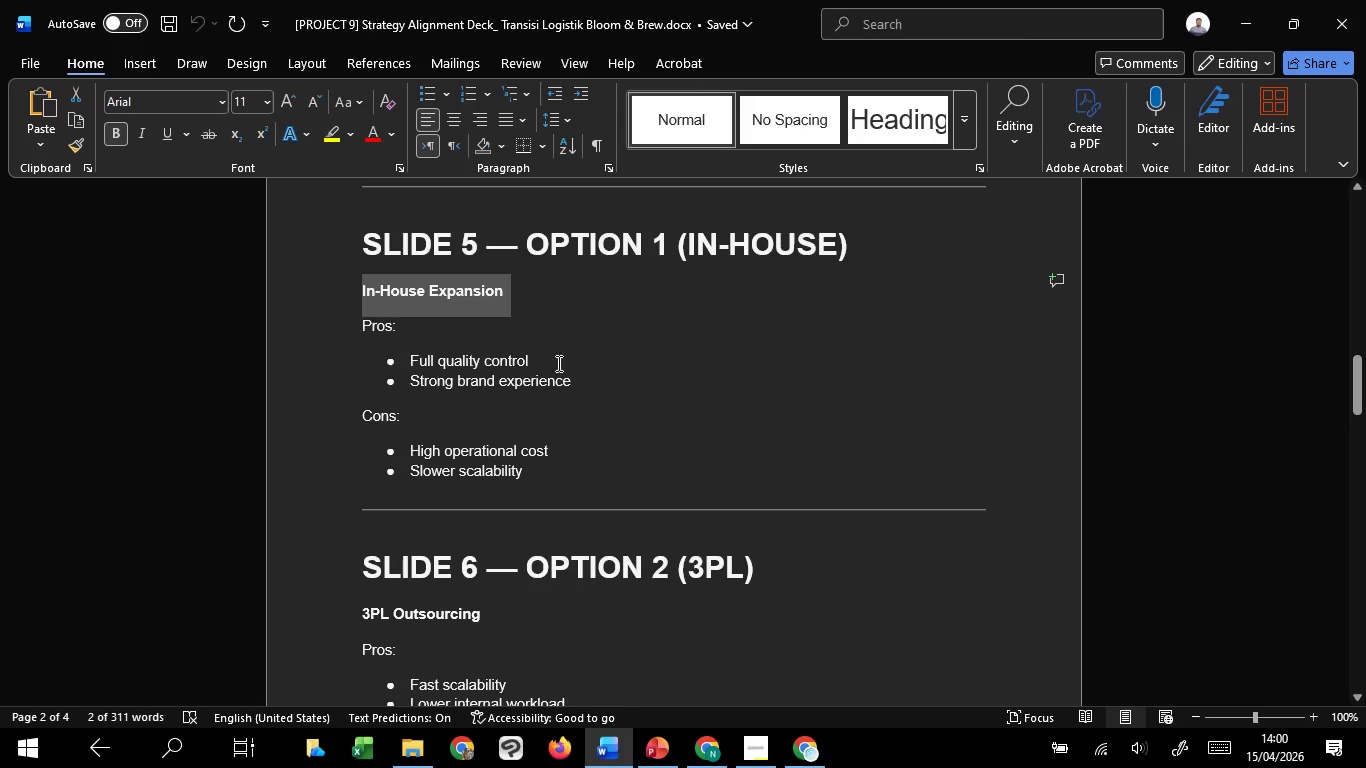 
key(Control+C)
 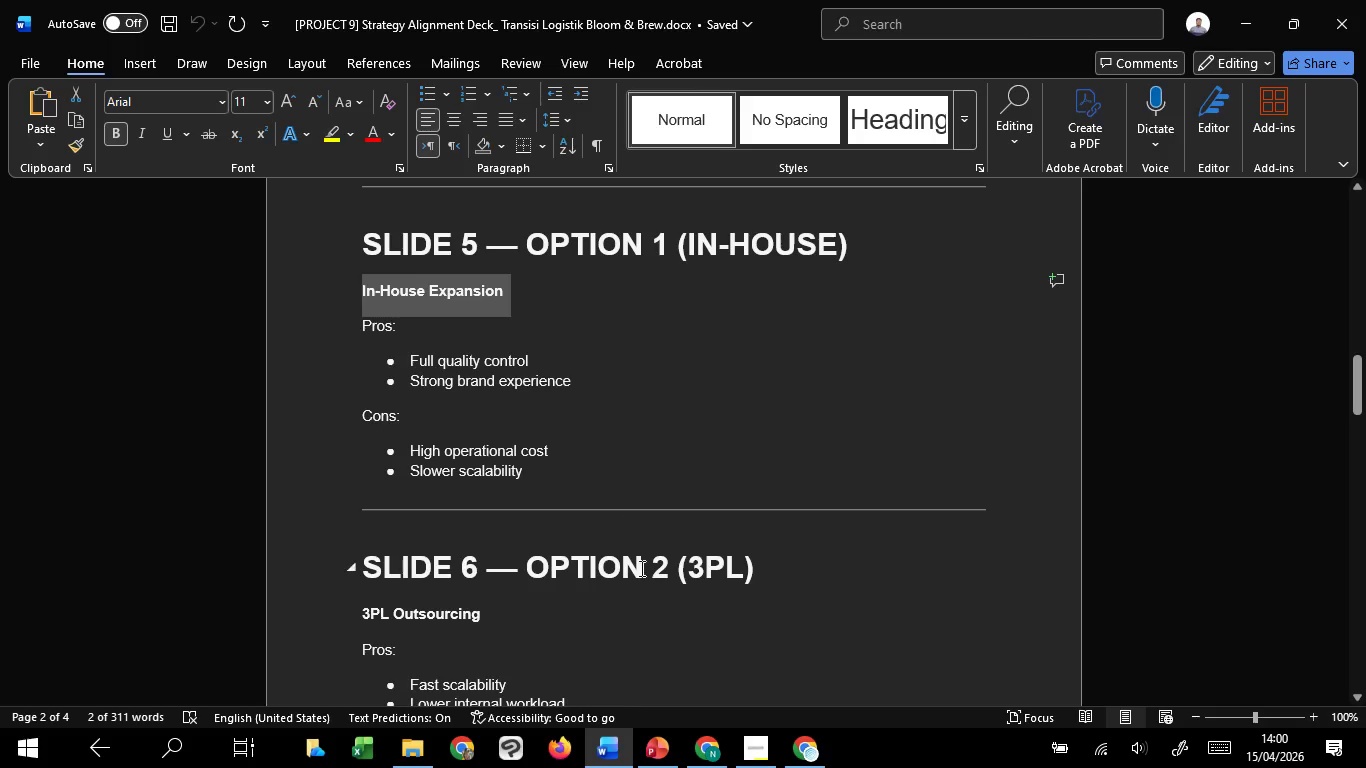 
key(Control+C)
 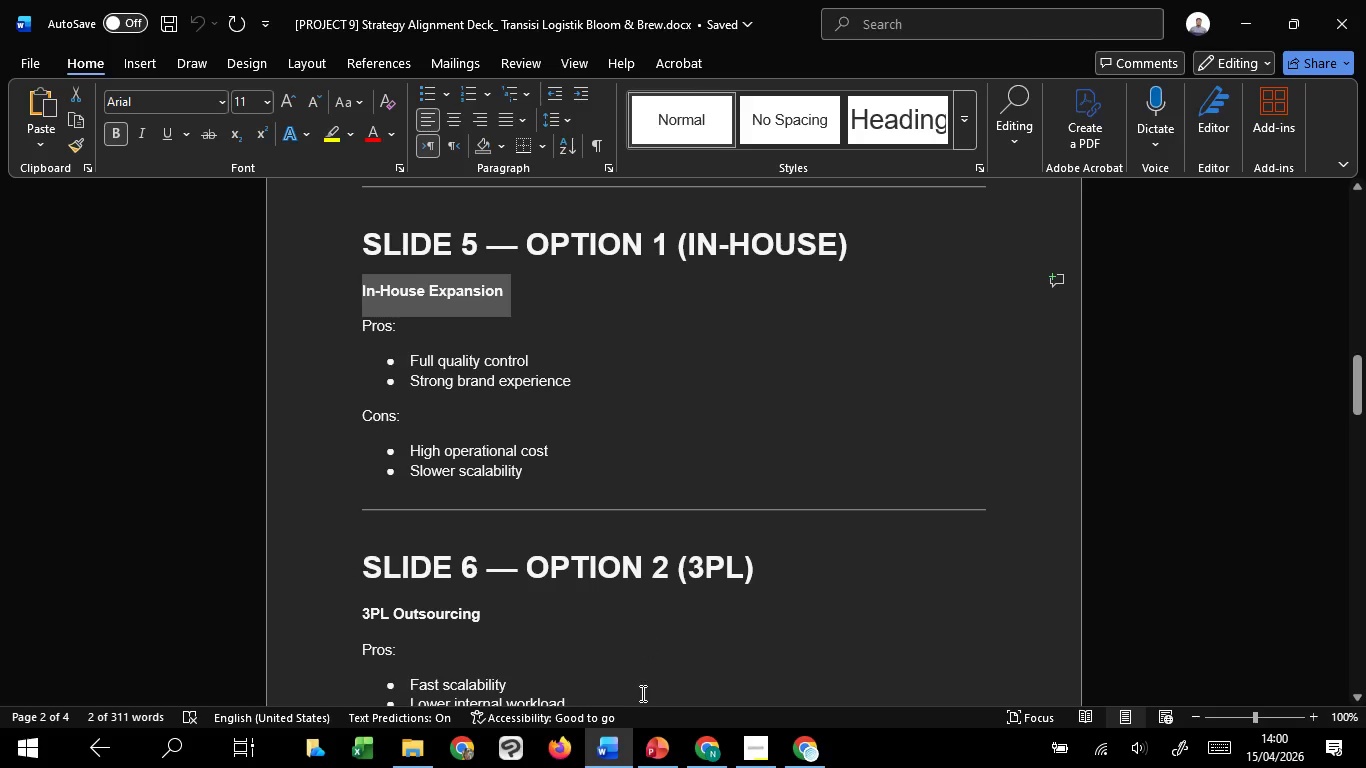 
key(Control+C)
 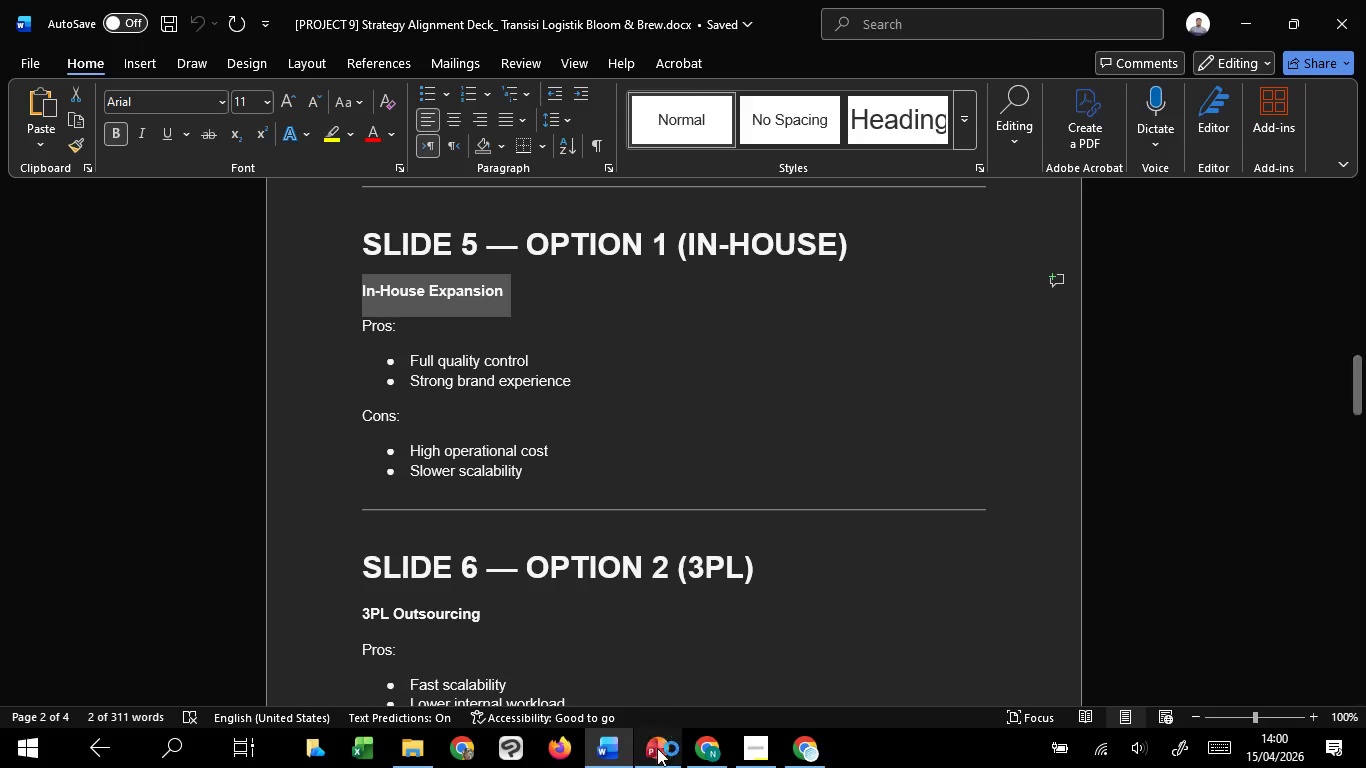 
key(Control+C)
 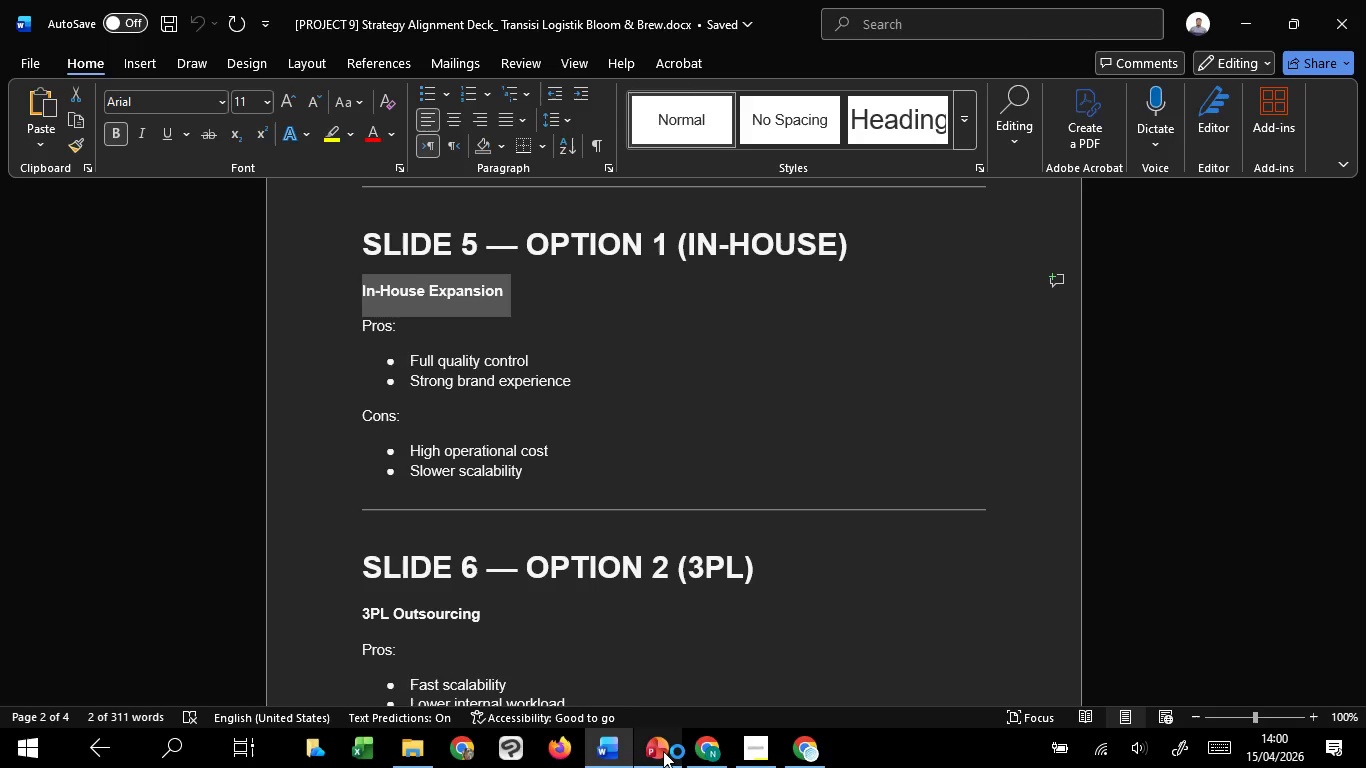 
key(Control+C)
 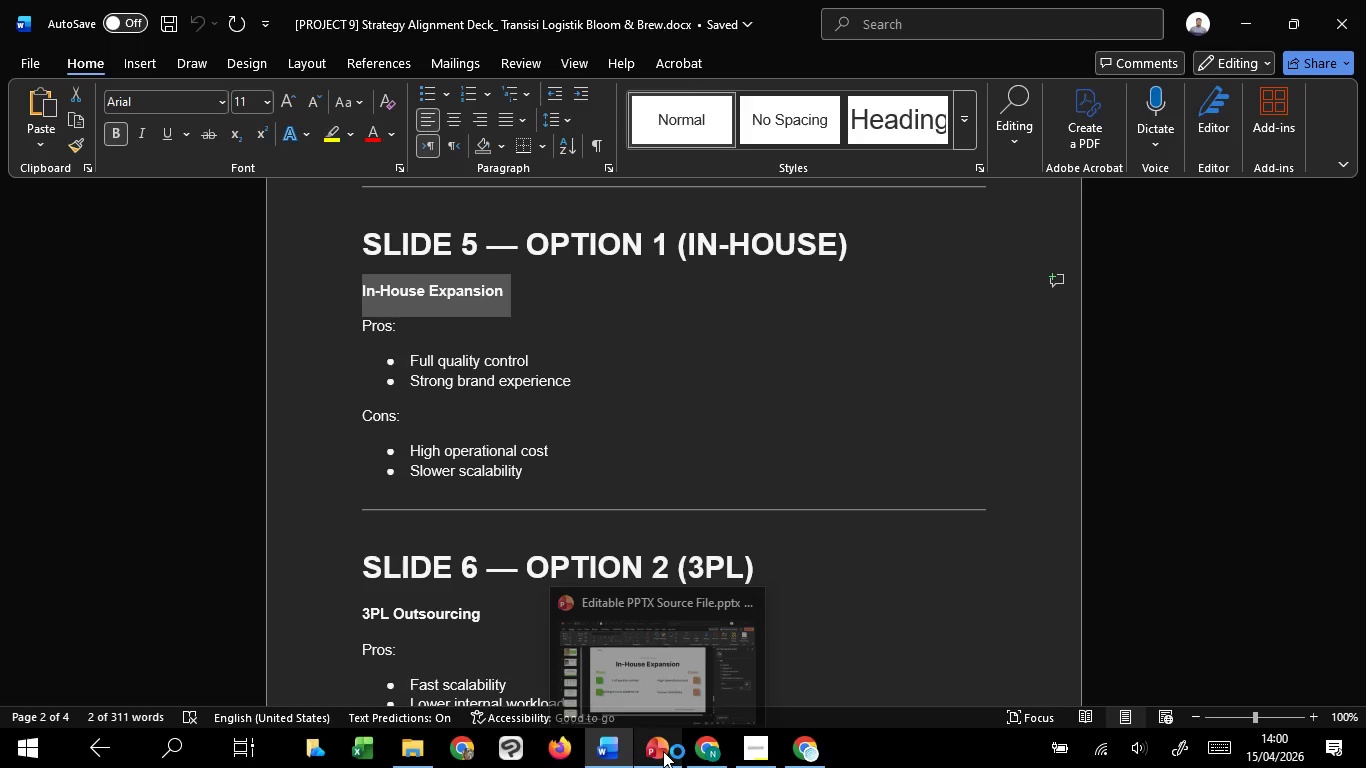 
key(Control+C)
 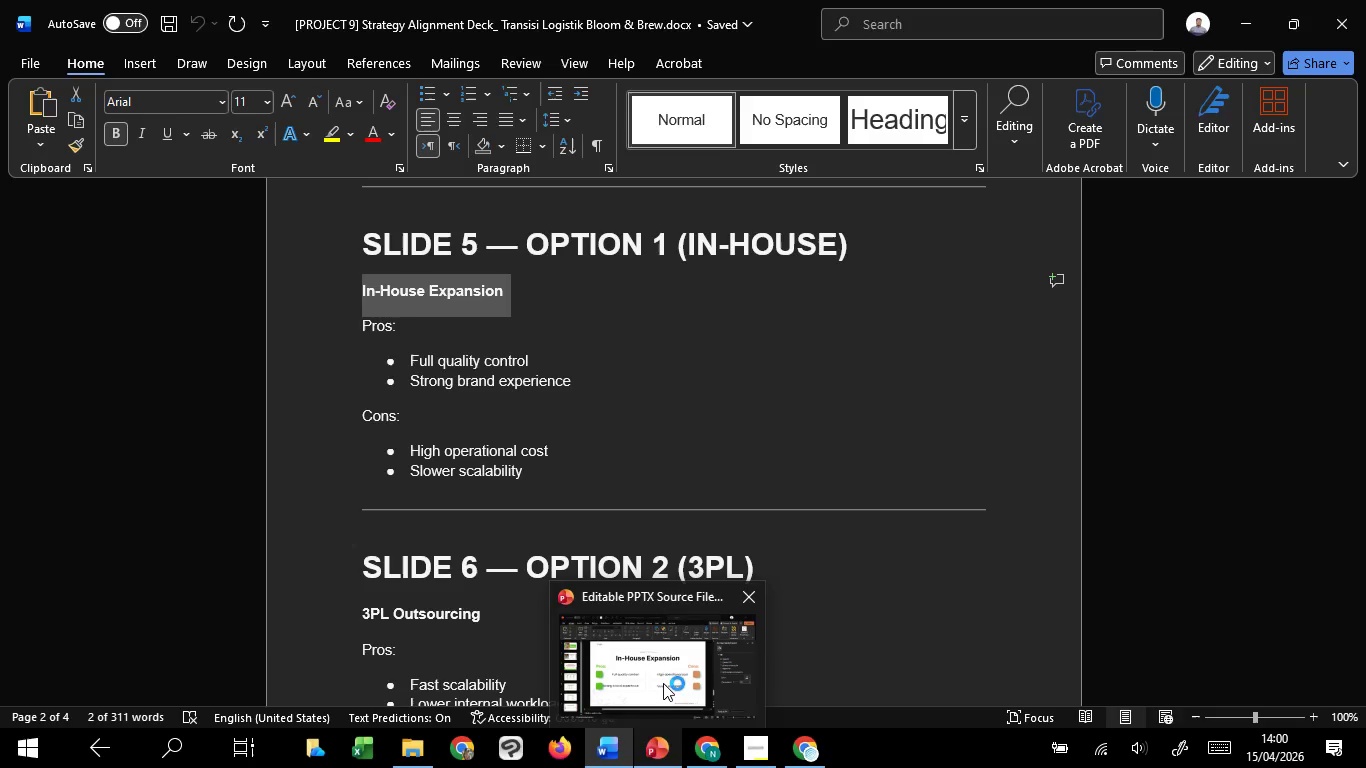 
left_click([663, 683])
 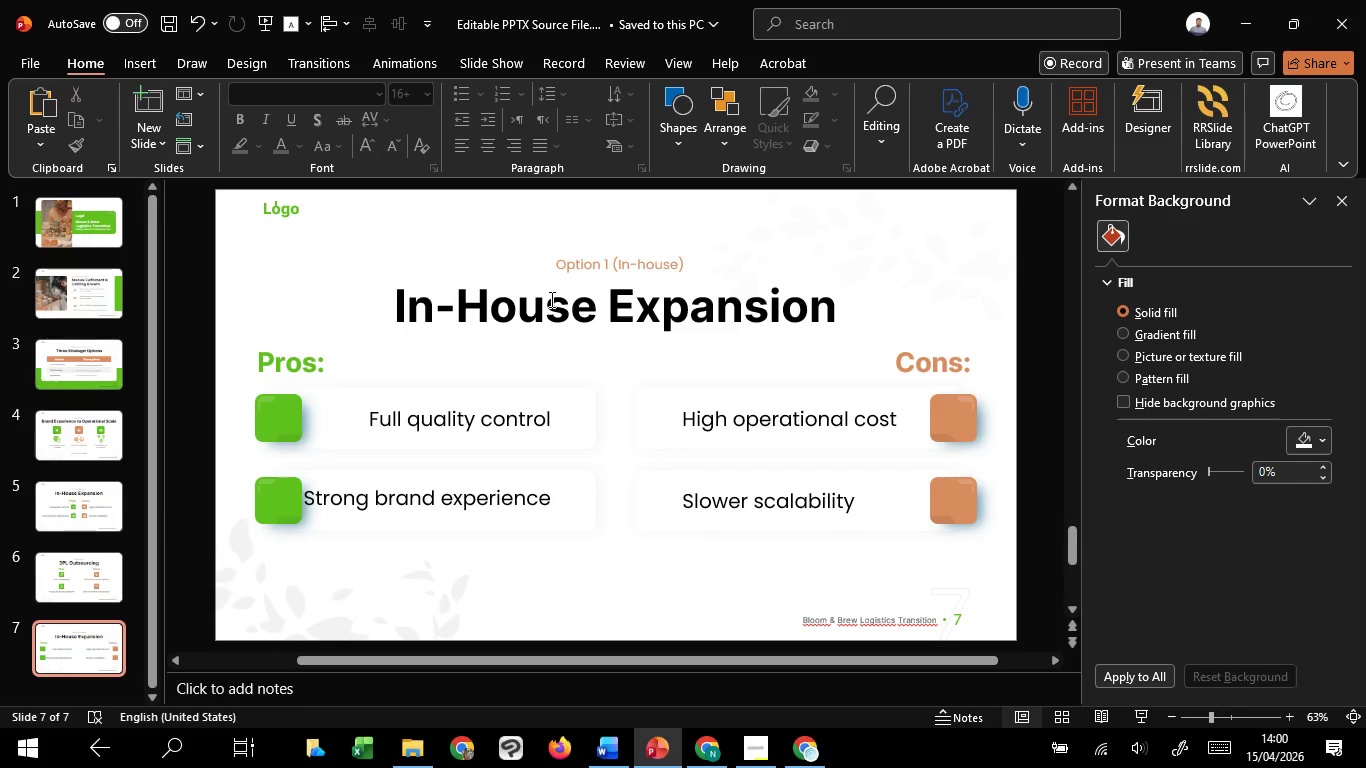 
left_click([550, 299])
 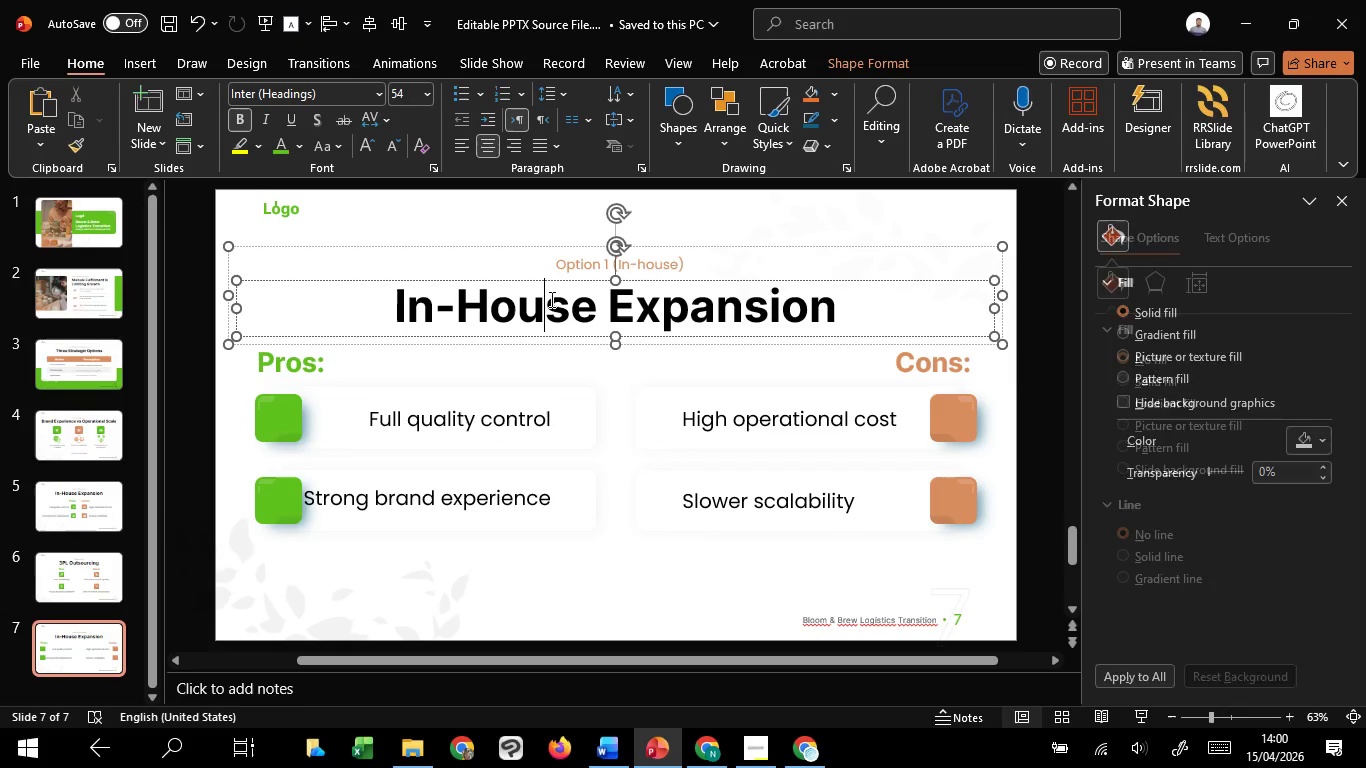 
key(Control+A)
 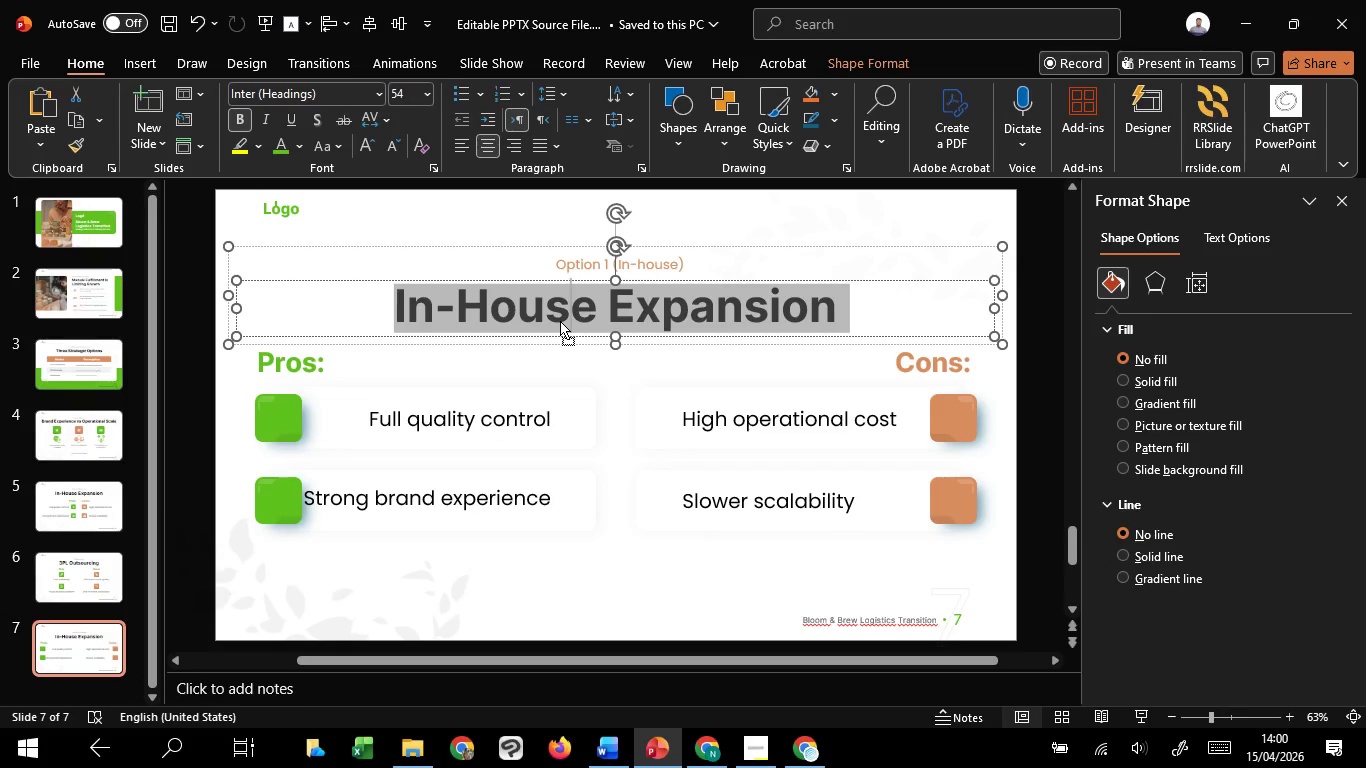 
right_click([560, 321])
 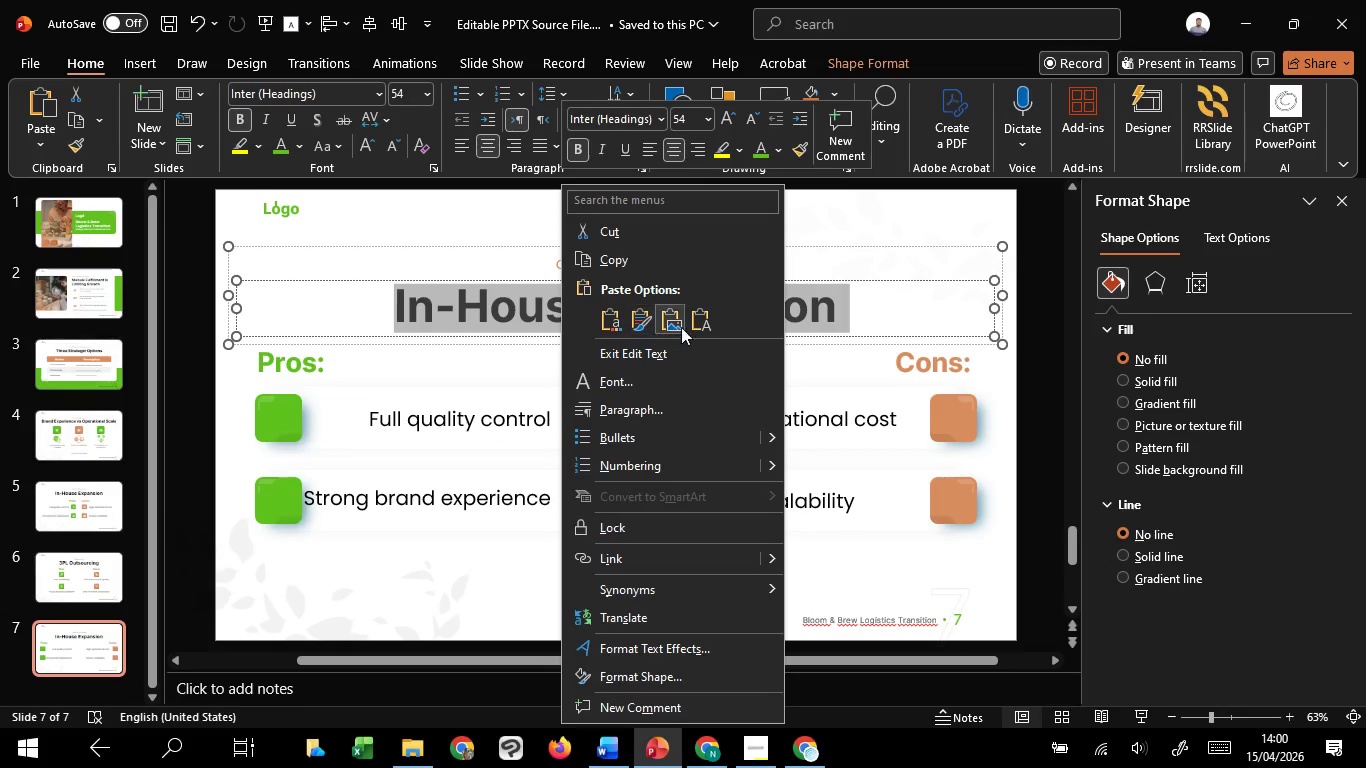 
left_click([699, 325])
 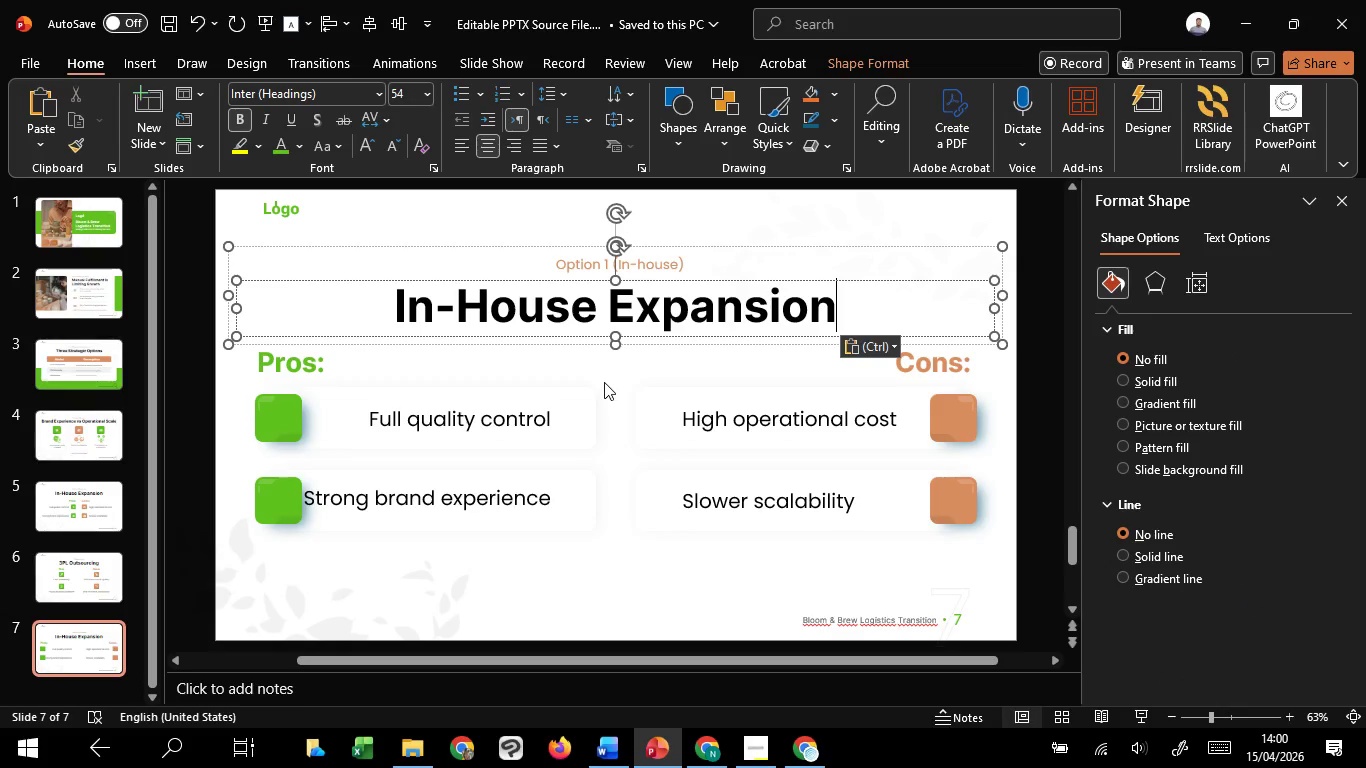 
left_click([604, 382])
 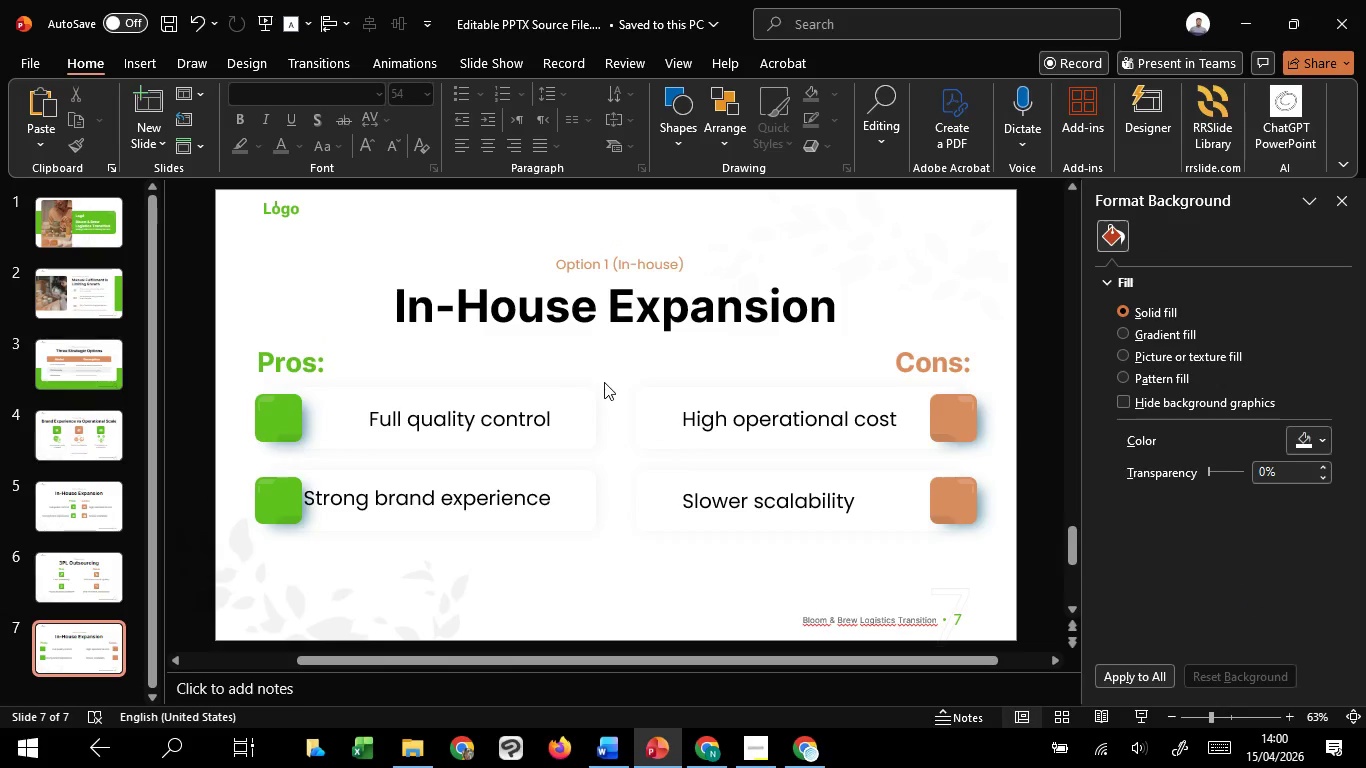 
scroll: coordinate [604, 382], scroll_direction: up, amount: 5.0
 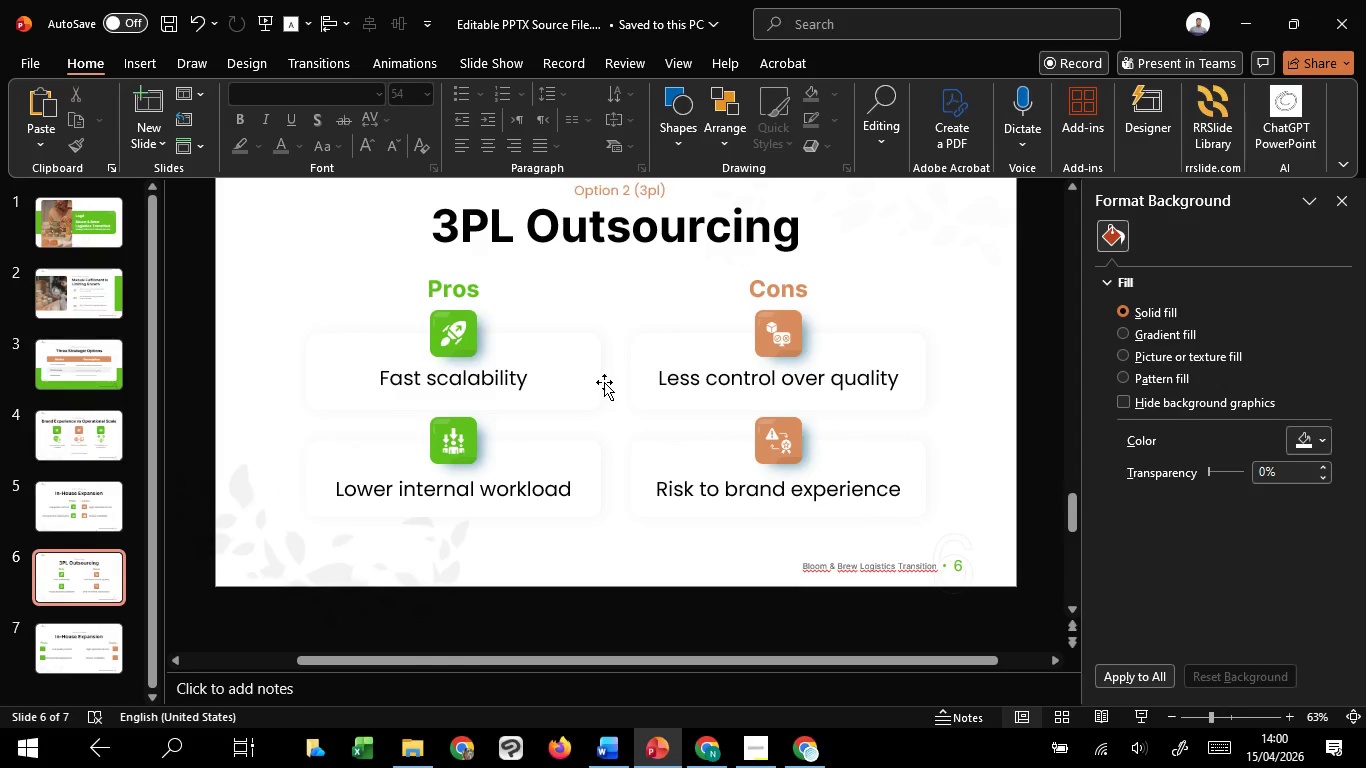 
scroll: coordinate [604, 382], scroll_direction: down, amount: 7.0
 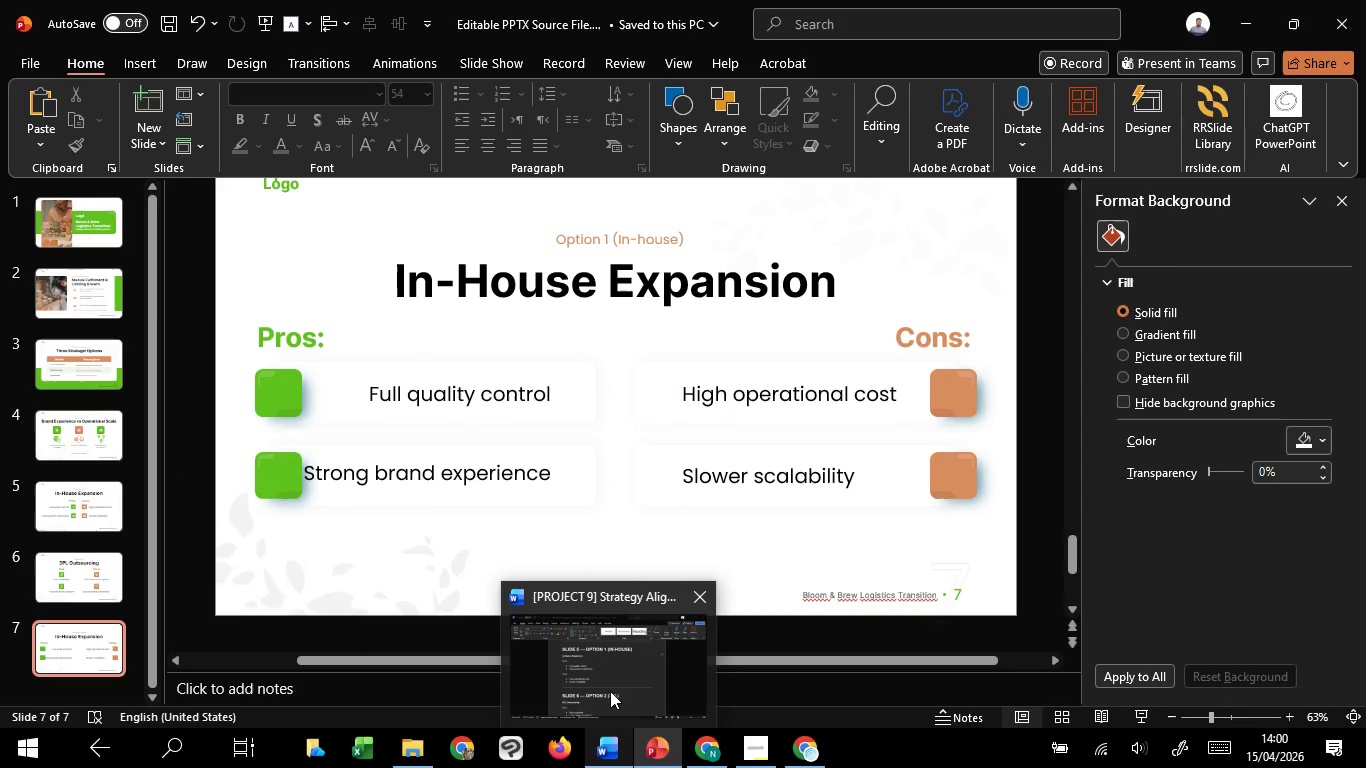 
left_click([610, 691])
 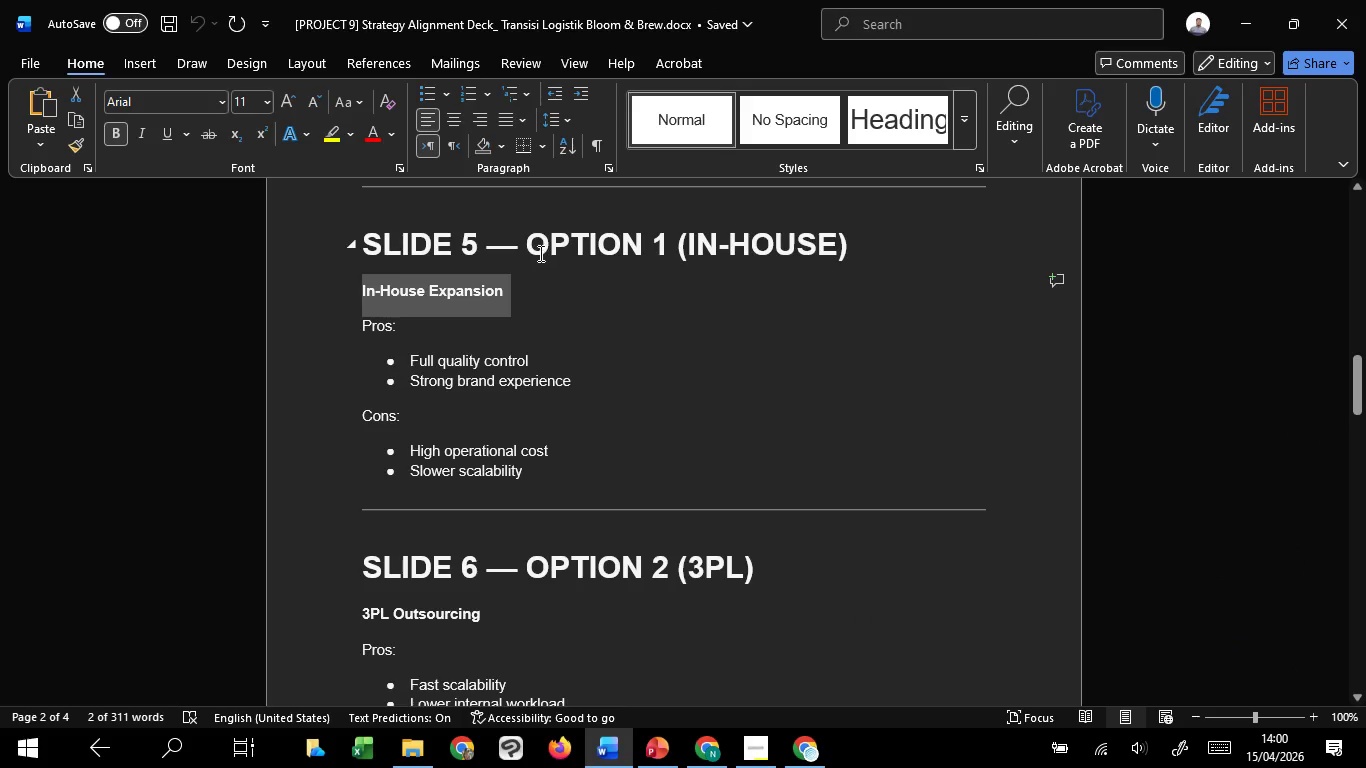 
left_click_drag(start_coordinate=[538, 250], to_coordinate=[848, 260])
 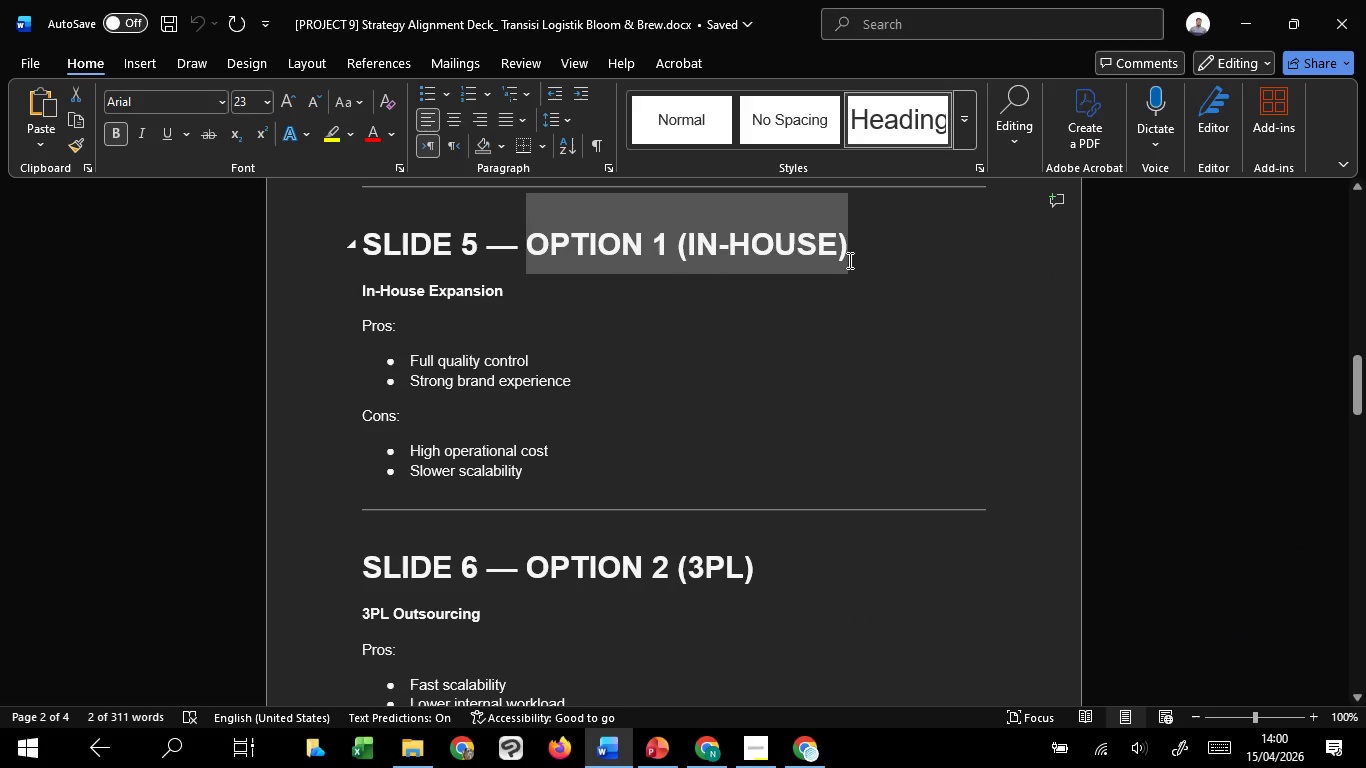 
key(Control+C)
 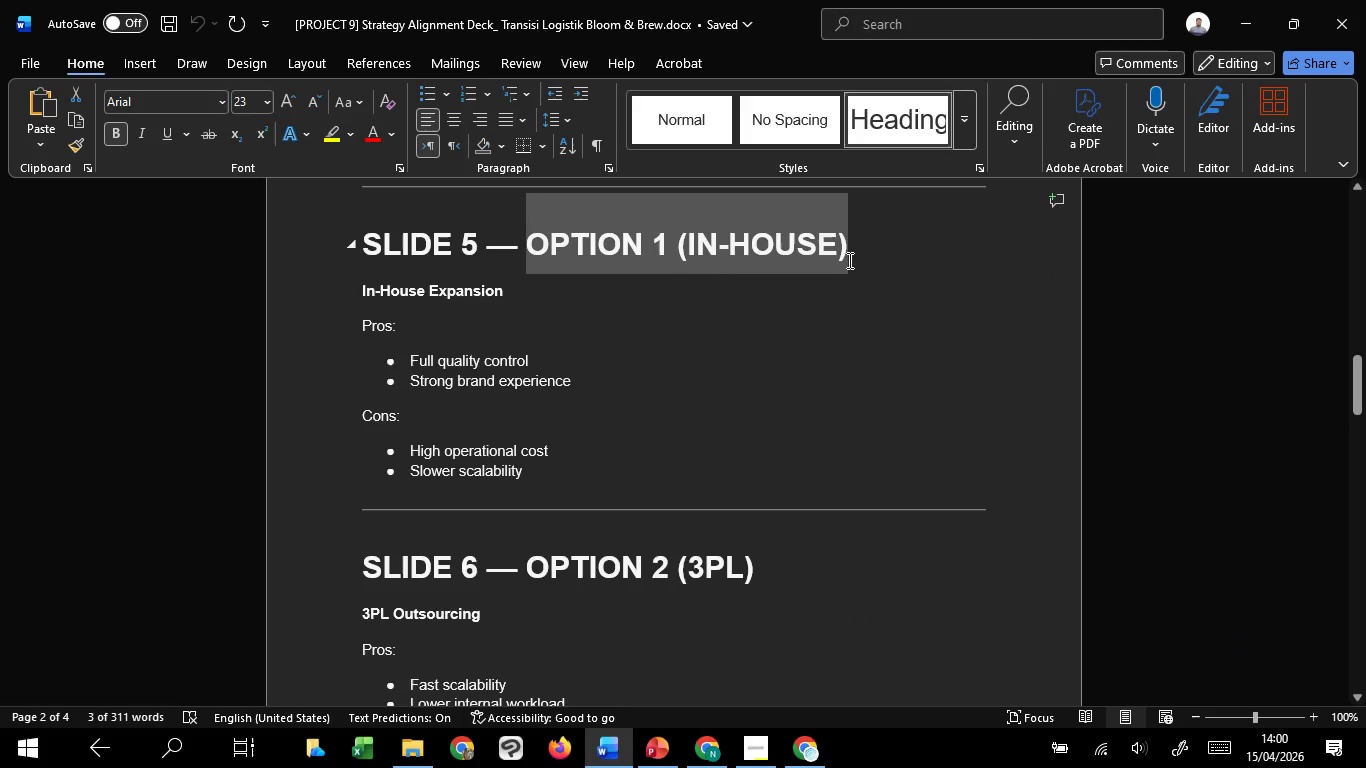 
key(Control+C)
 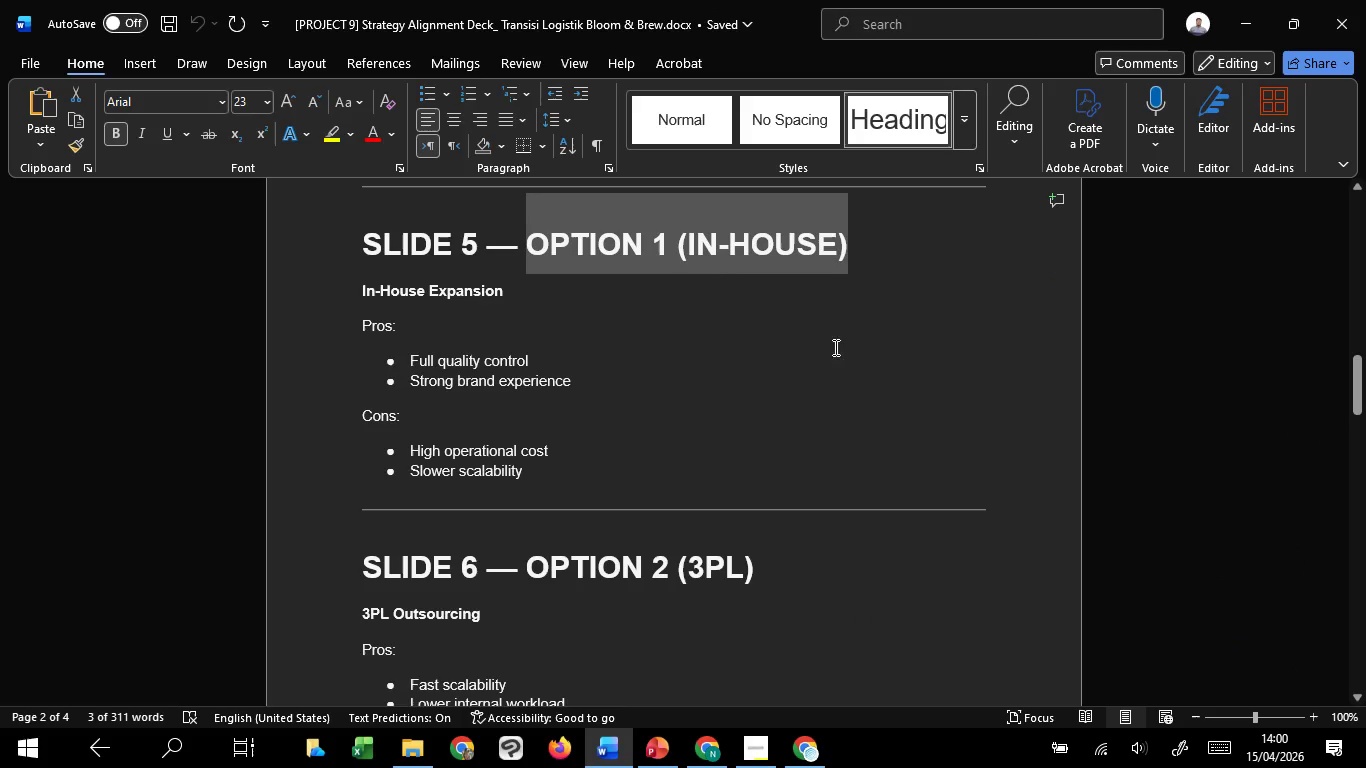 
key(Control+C)
 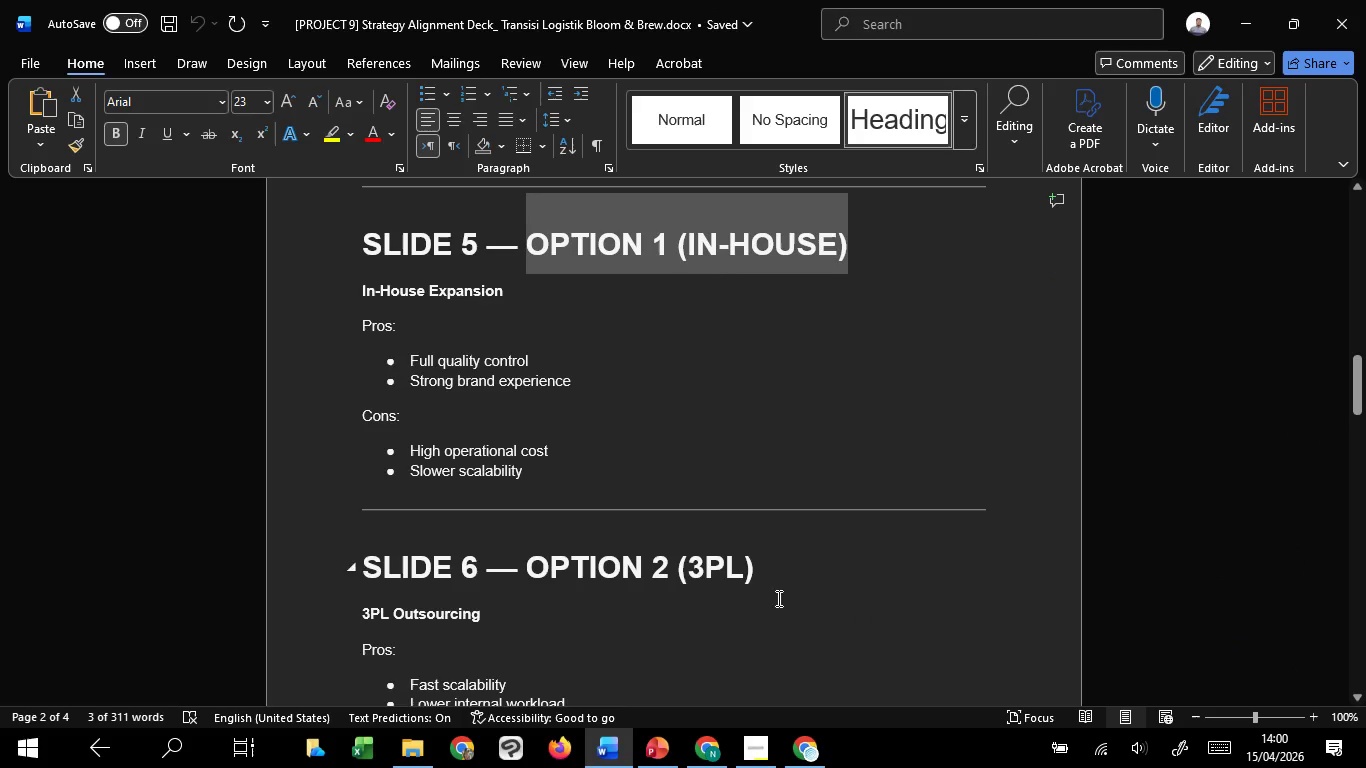 
key(Control+C)
 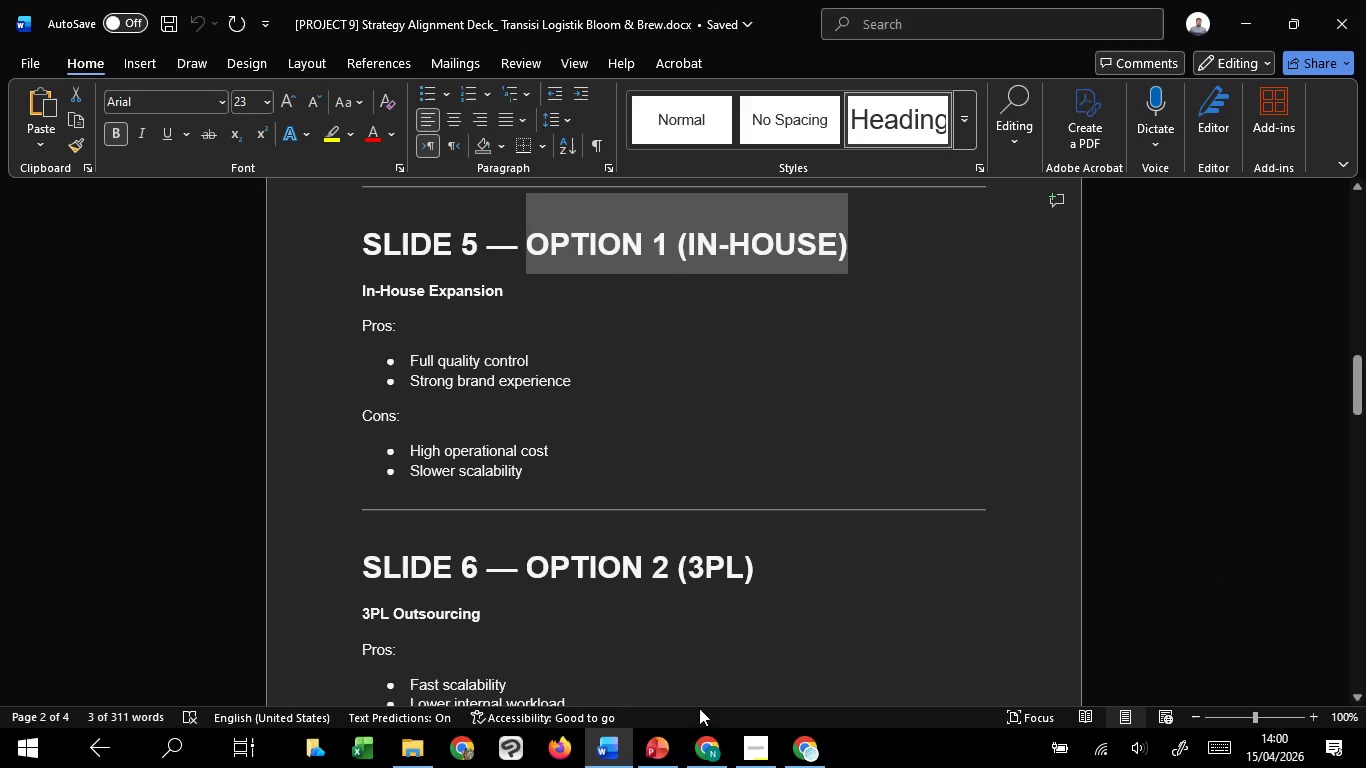 
key(Control+C)
 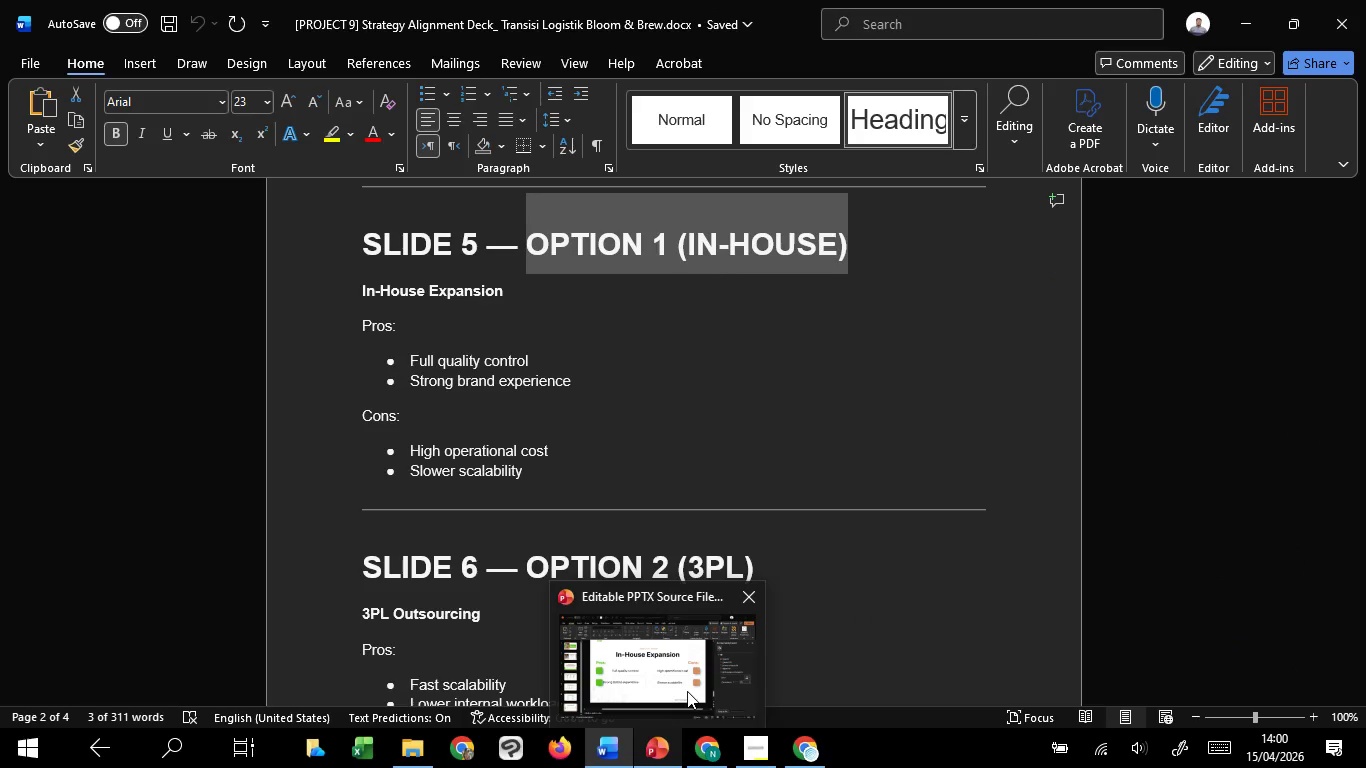 
left_click([687, 691])
 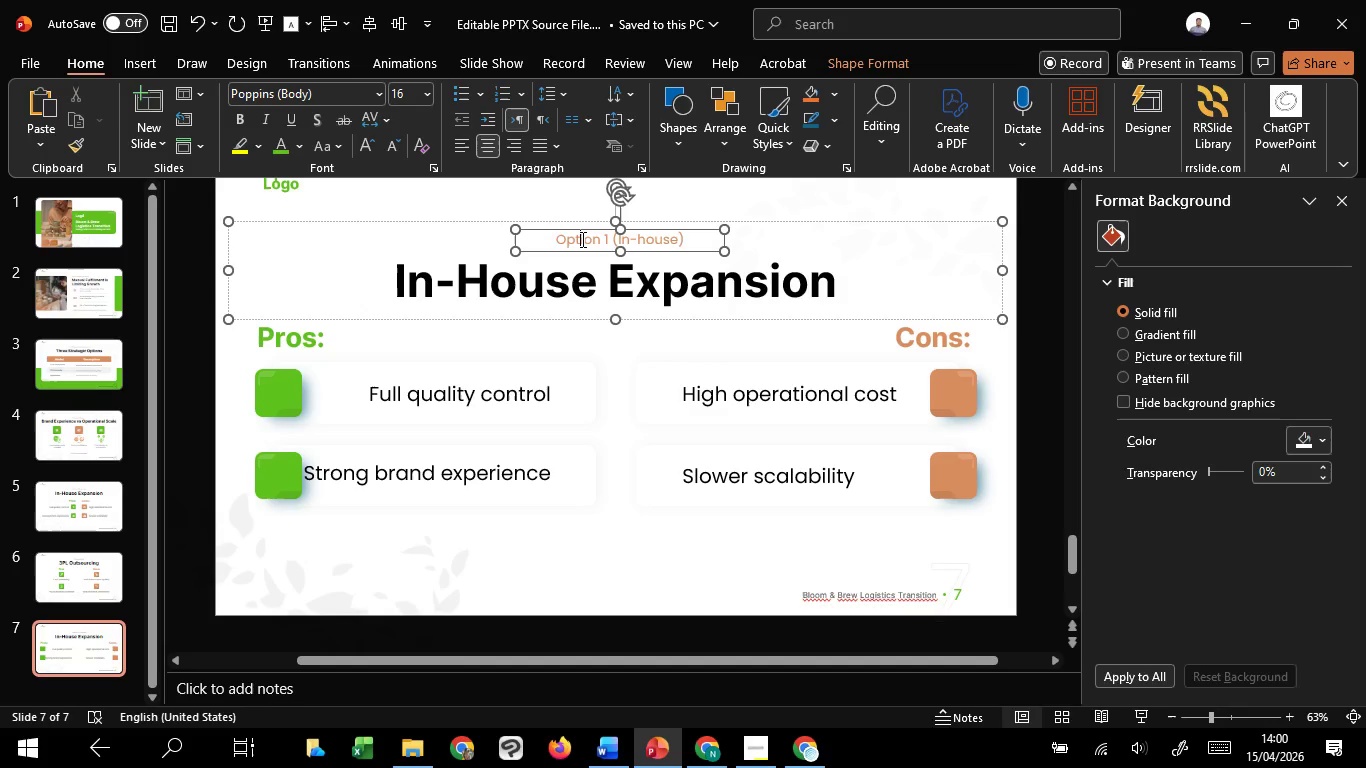 
double_click([581, 239])
 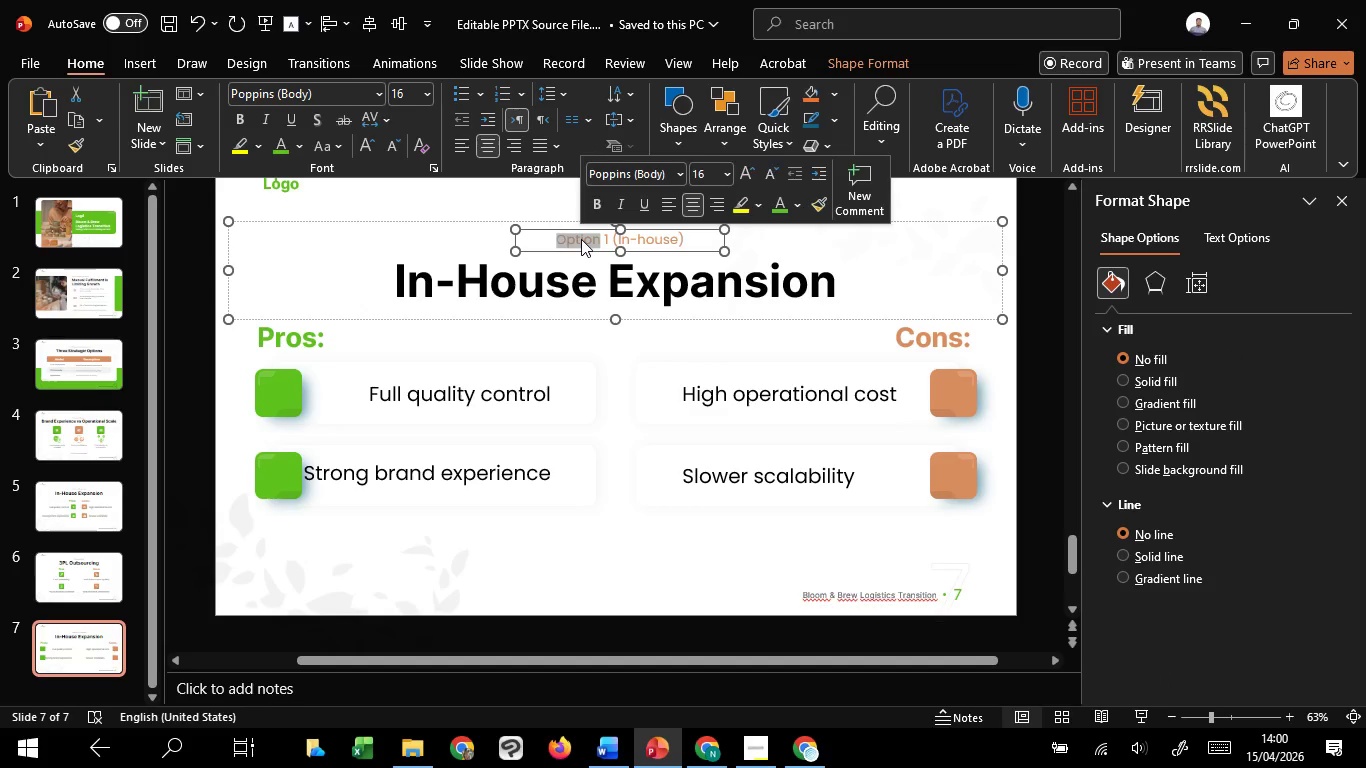 
key(Control+A)
 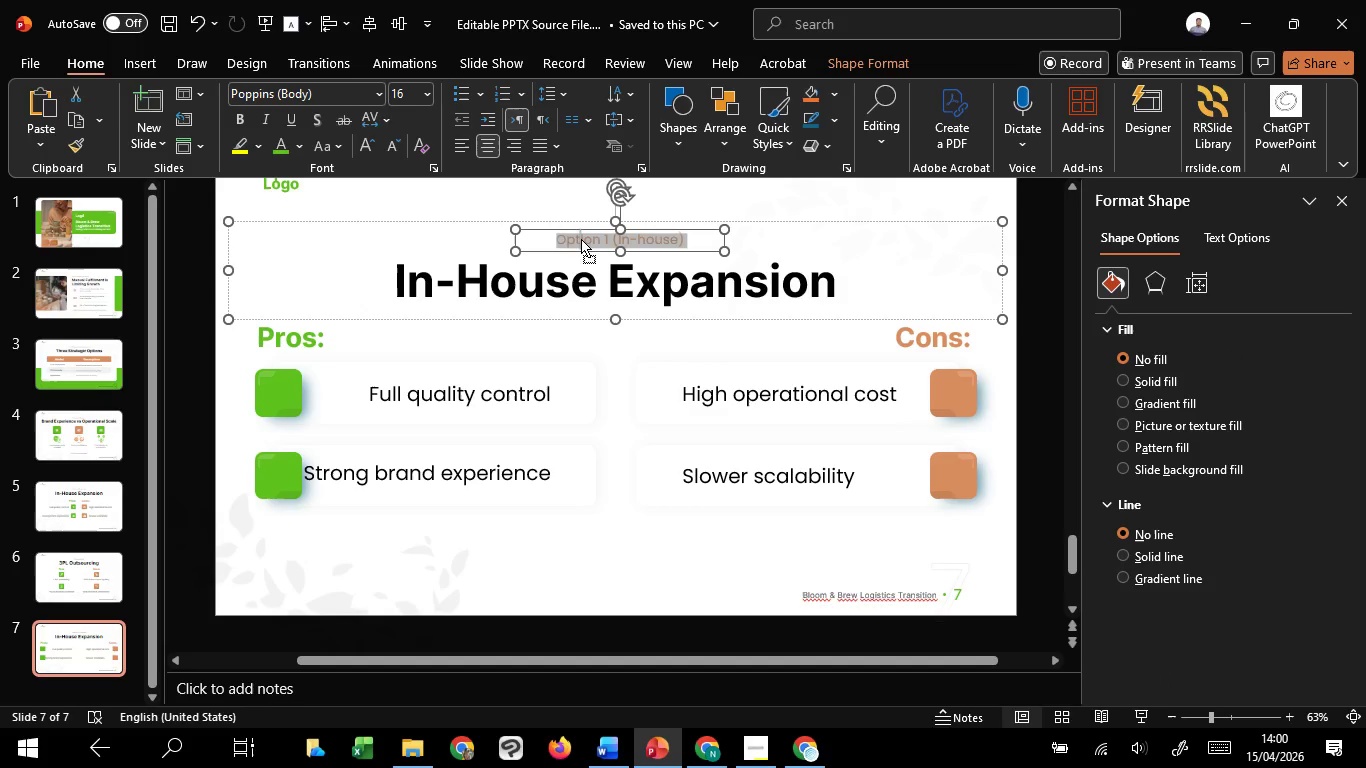 
right_click([581, 239])
 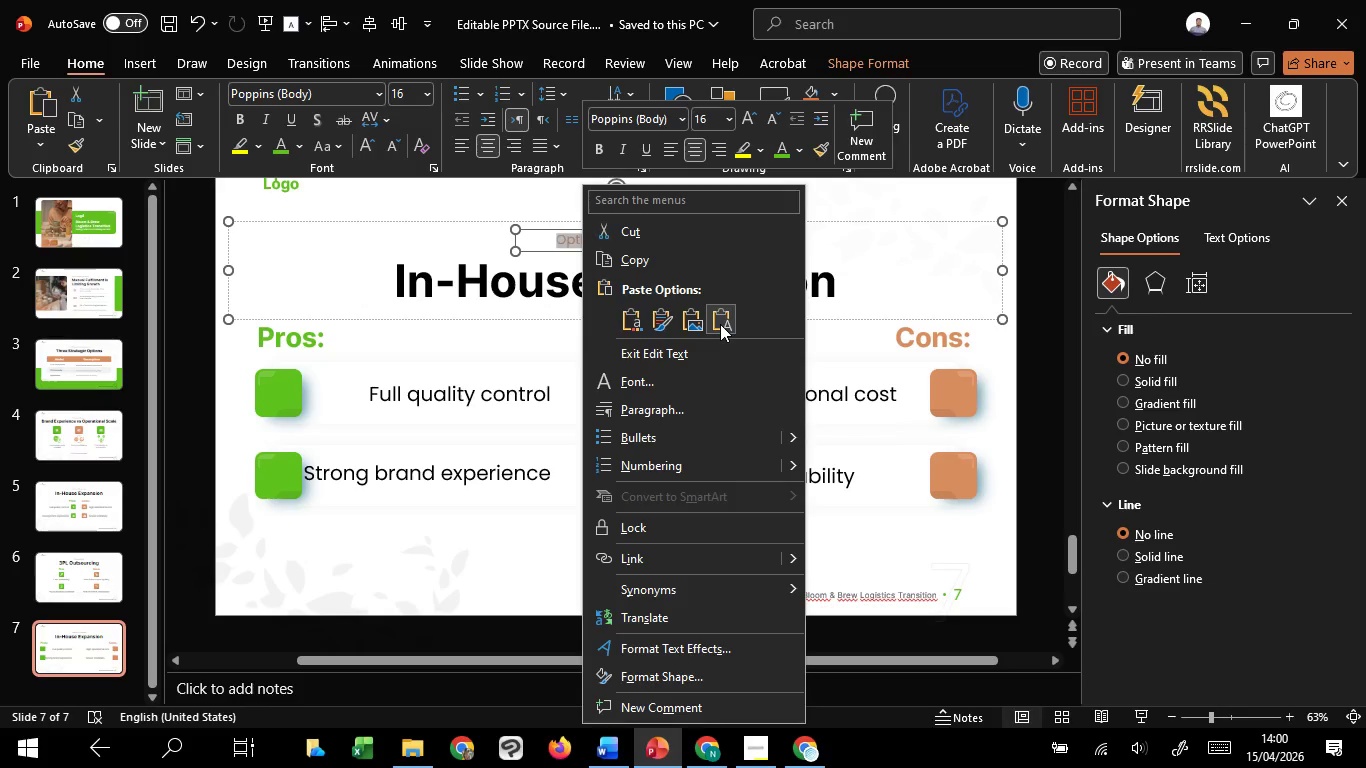 
left_click([720, 324])
 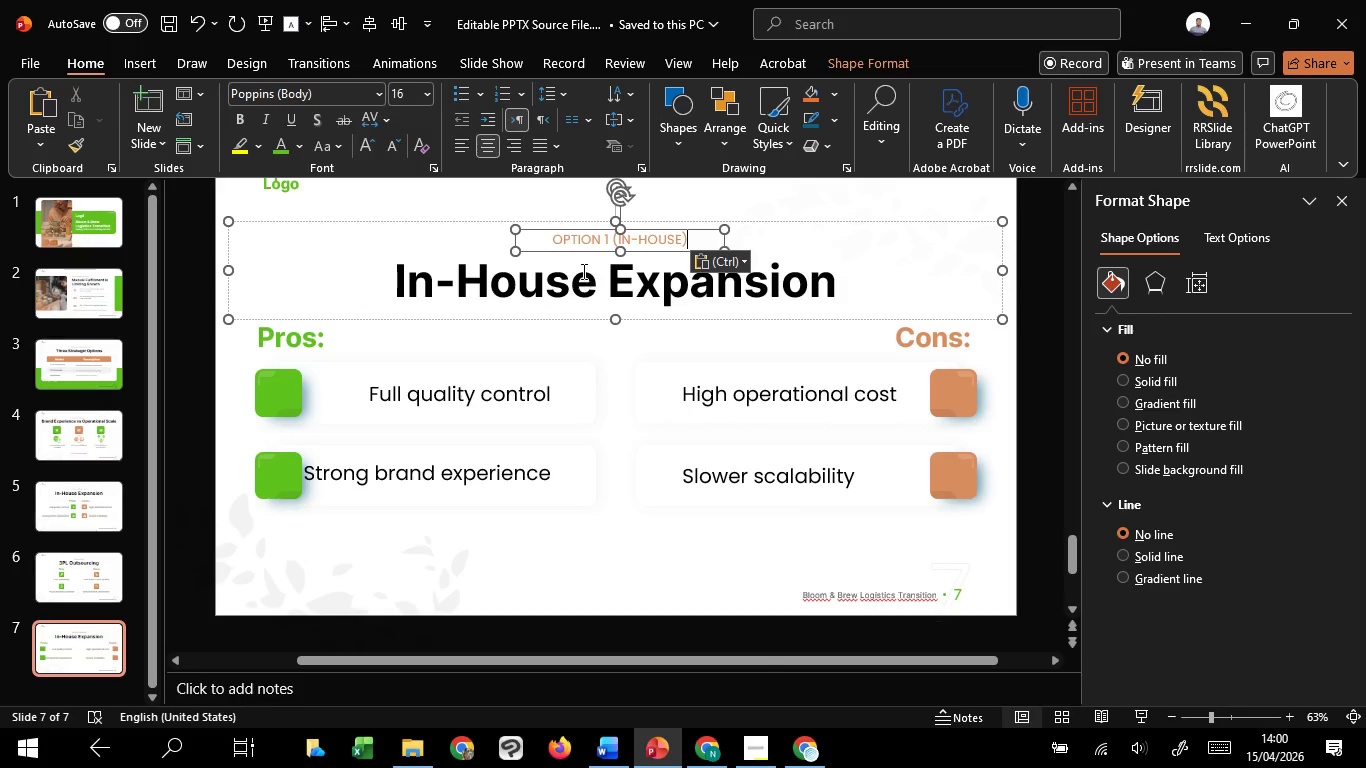 
key(Control+A)
 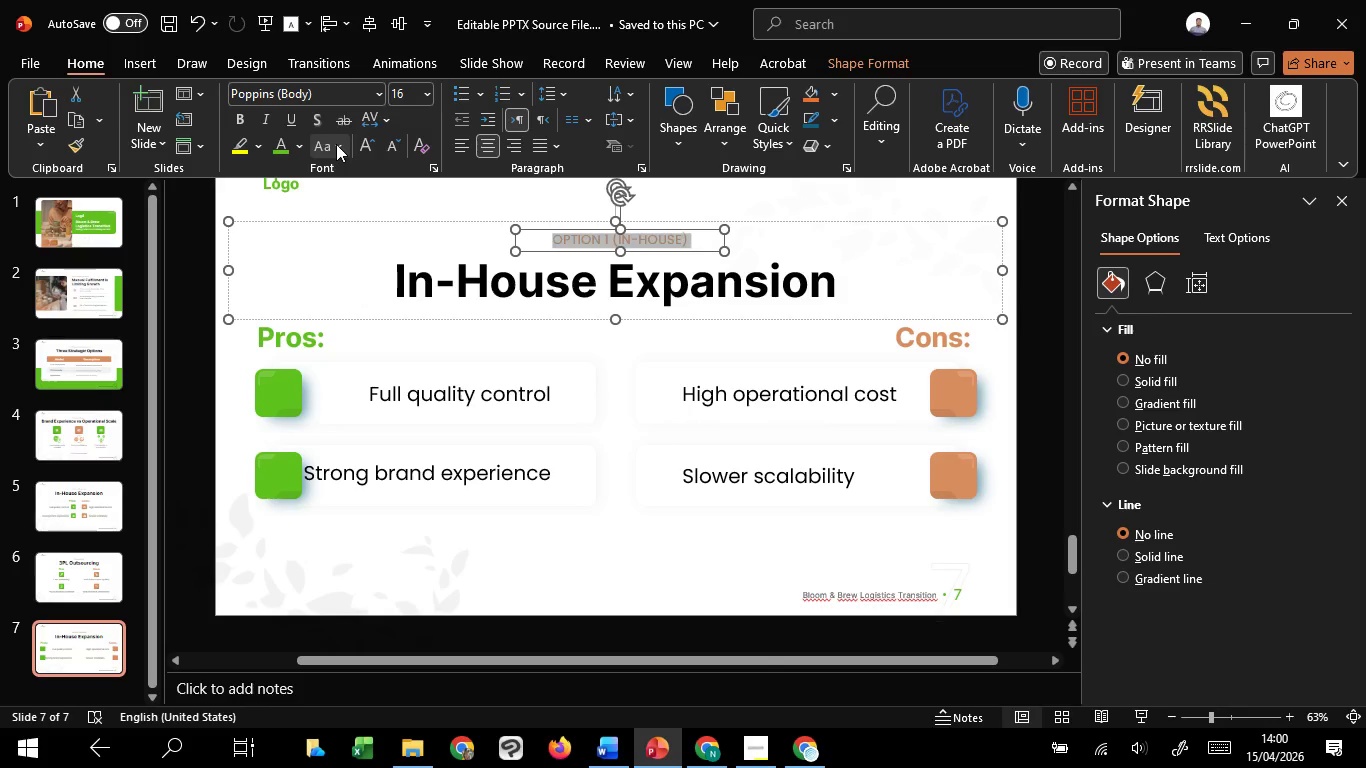 
left_click([335, 144])
 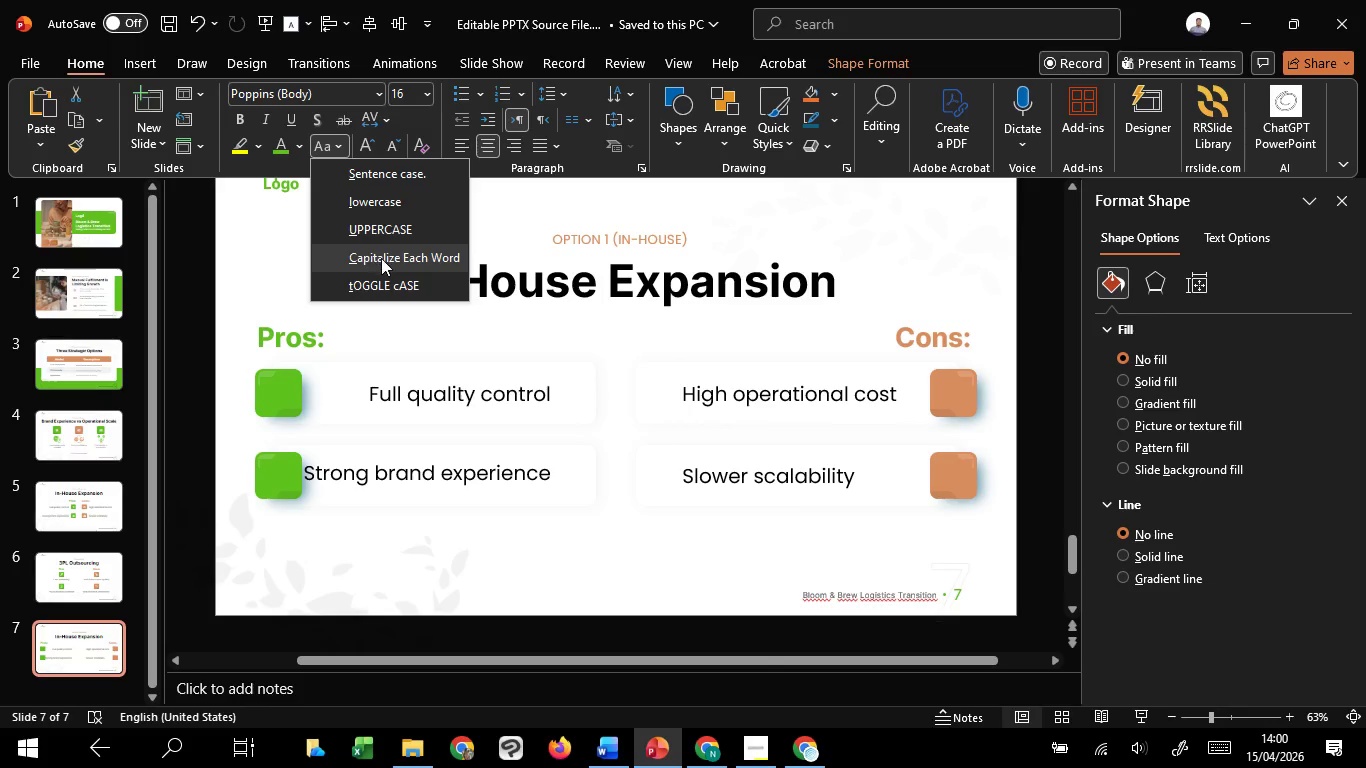 
left_click([381, 258])
 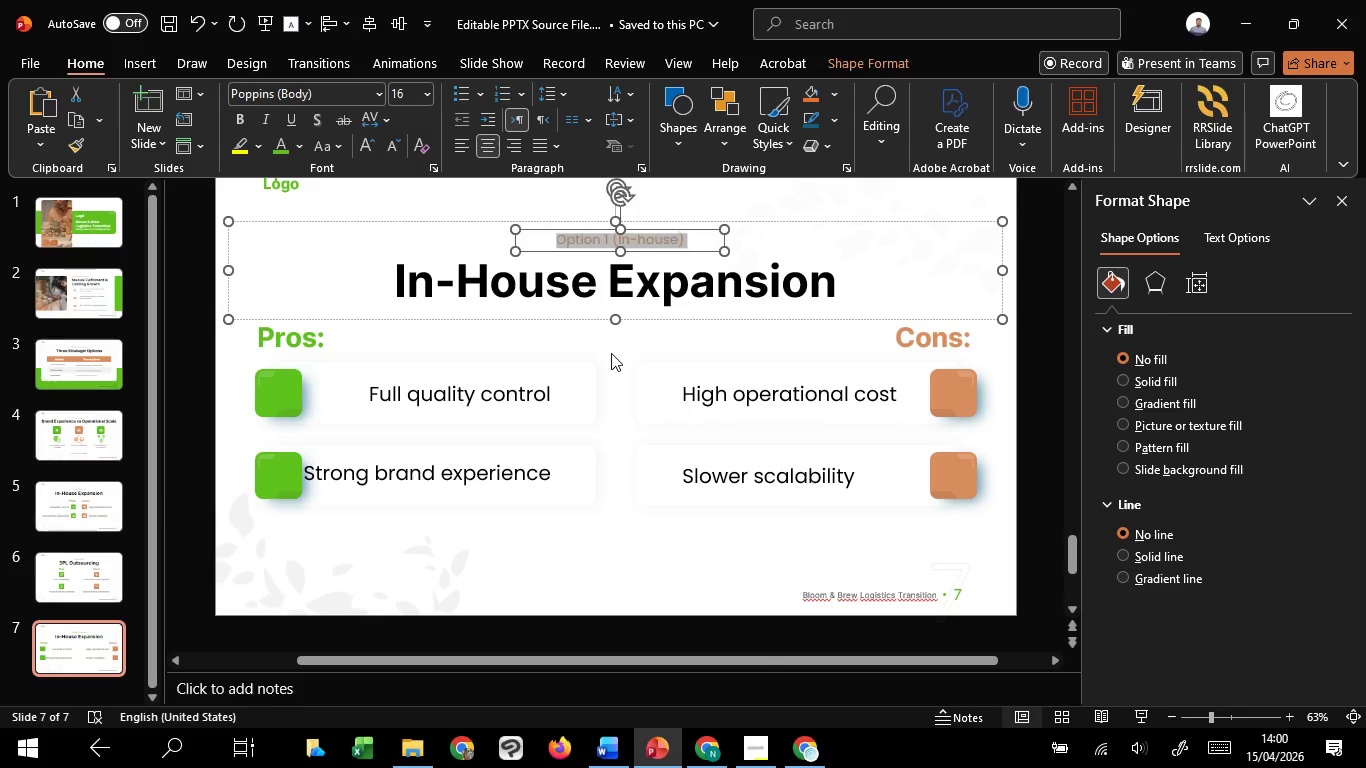 
left_click([611, 353])
 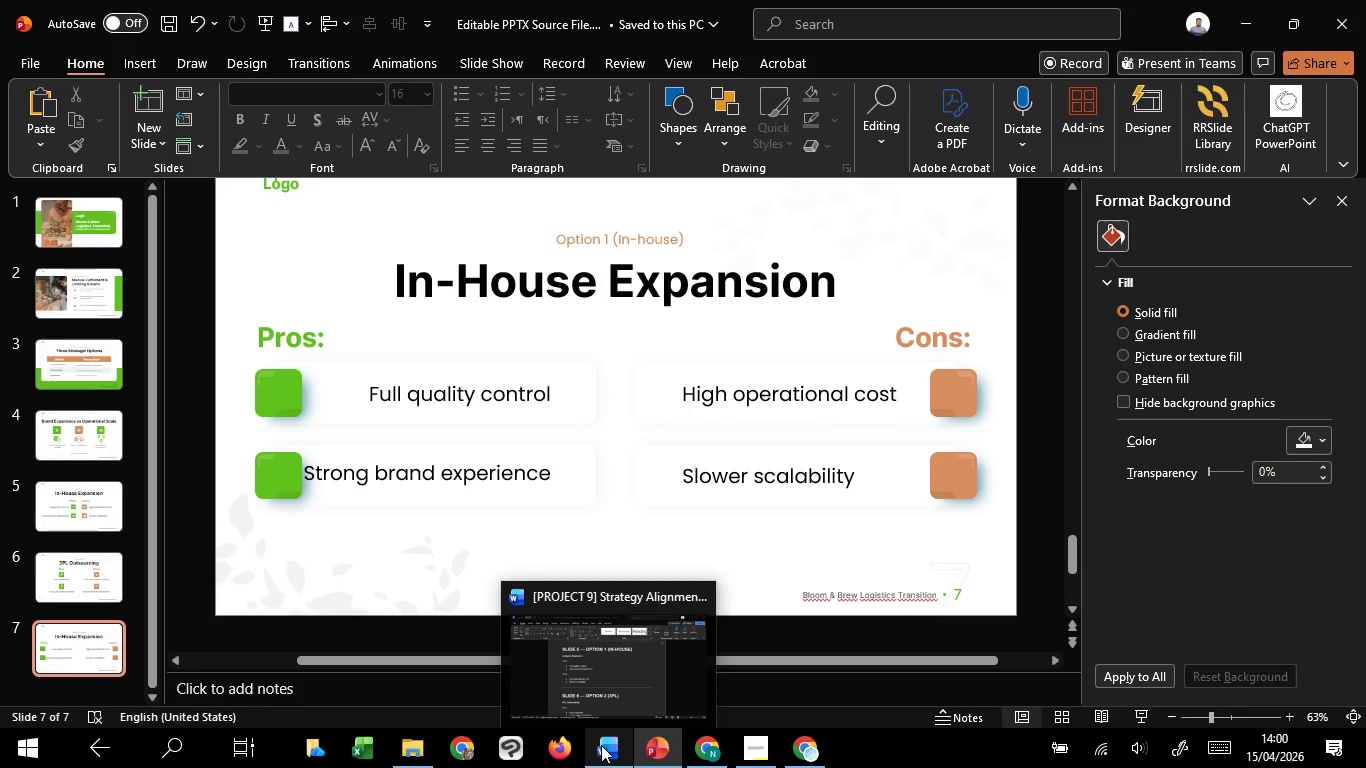 
left_click([600, 682])
 